 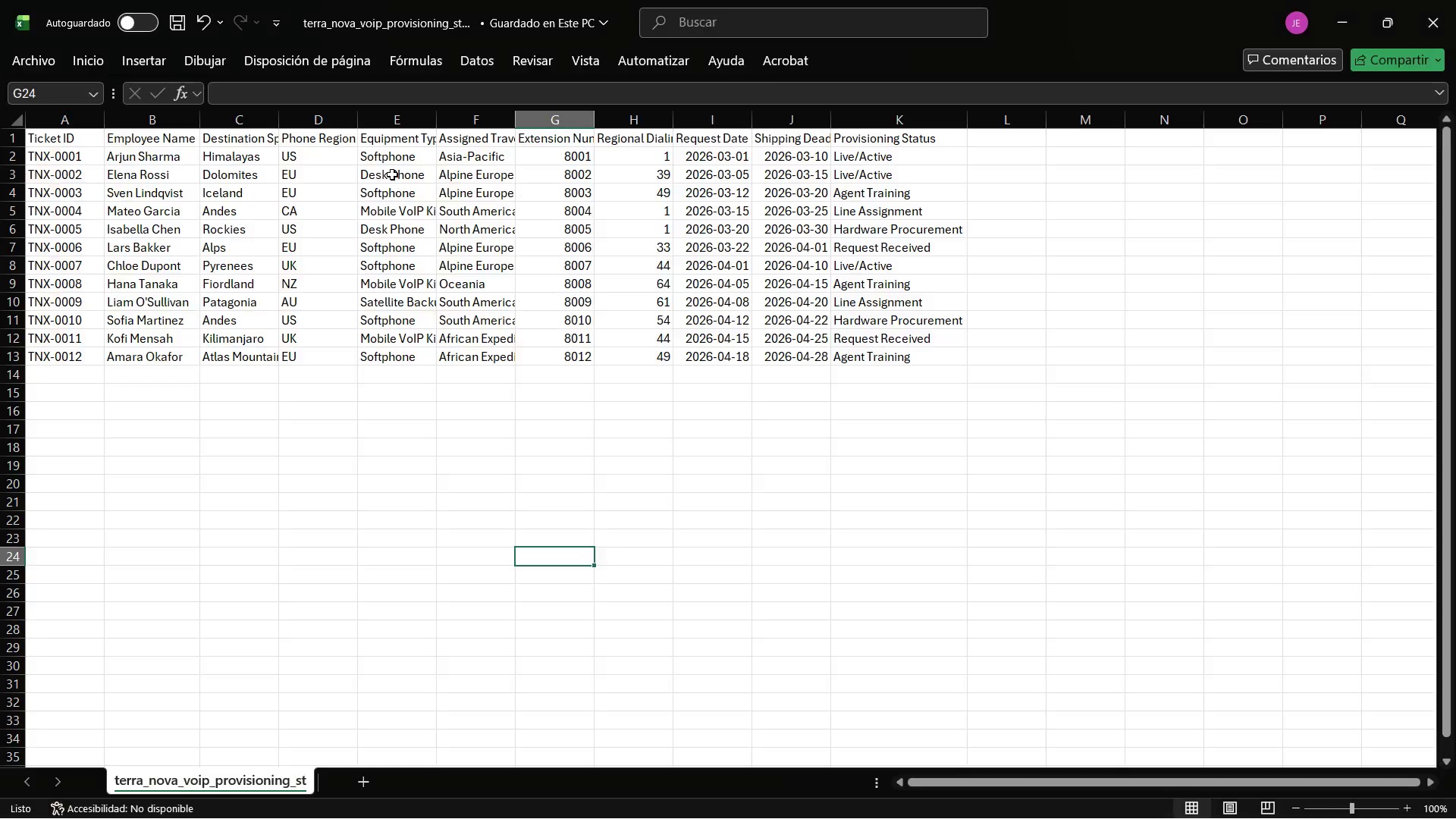 
key(Alt+Tab)
 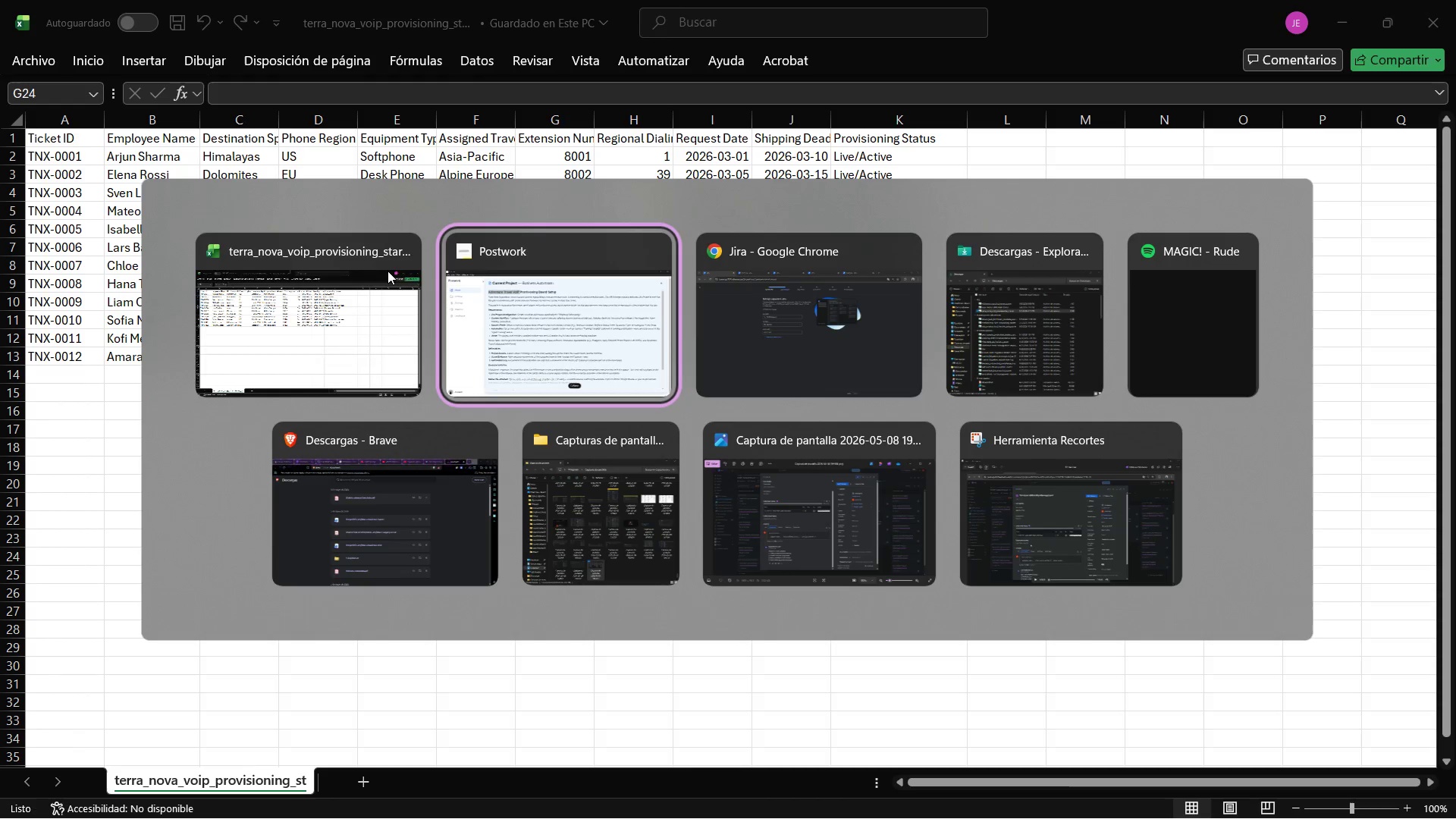 
key(Alt+Tab)
 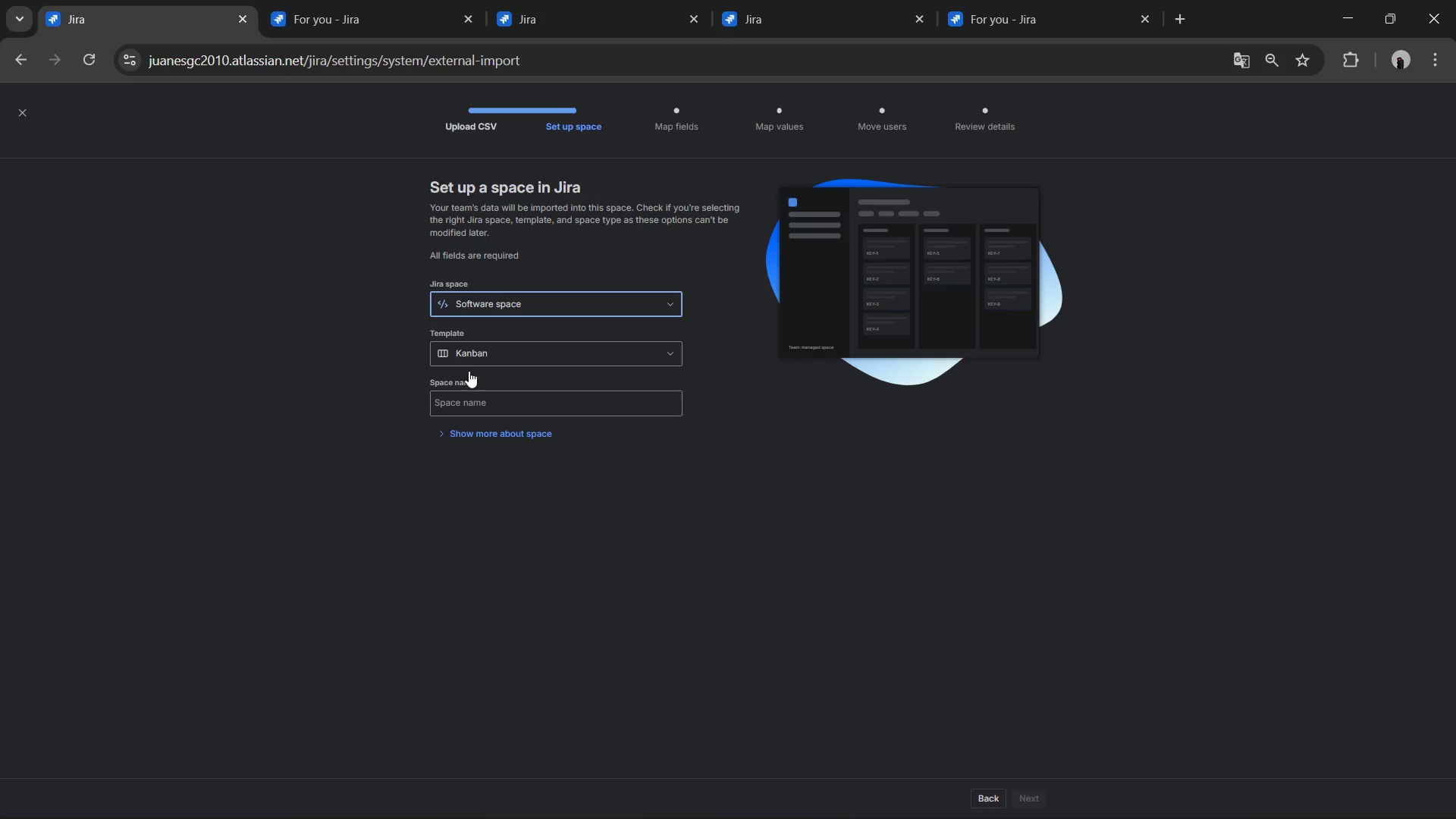 
left_click([473, 389])
 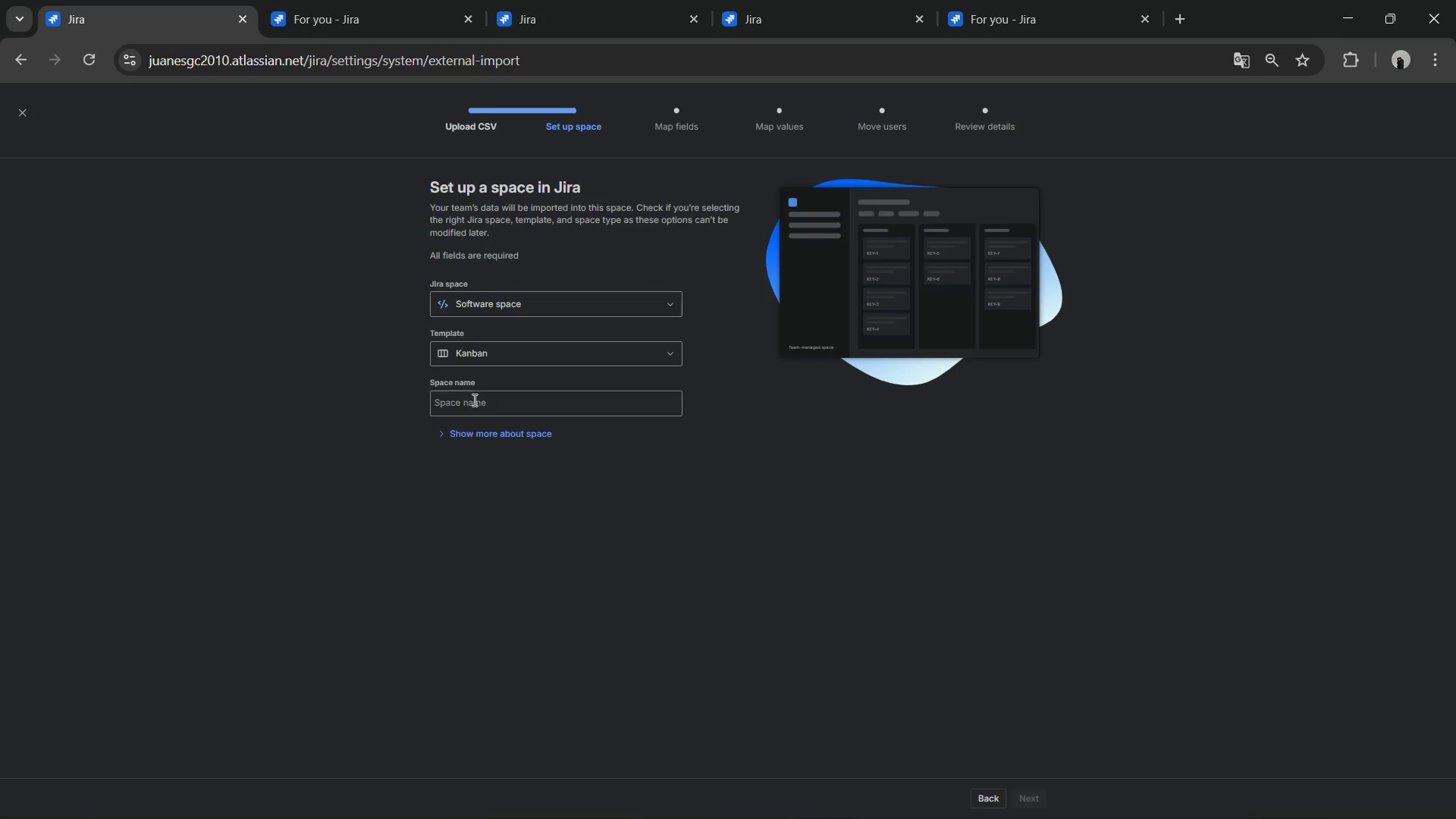 
left_click([473, 400])
 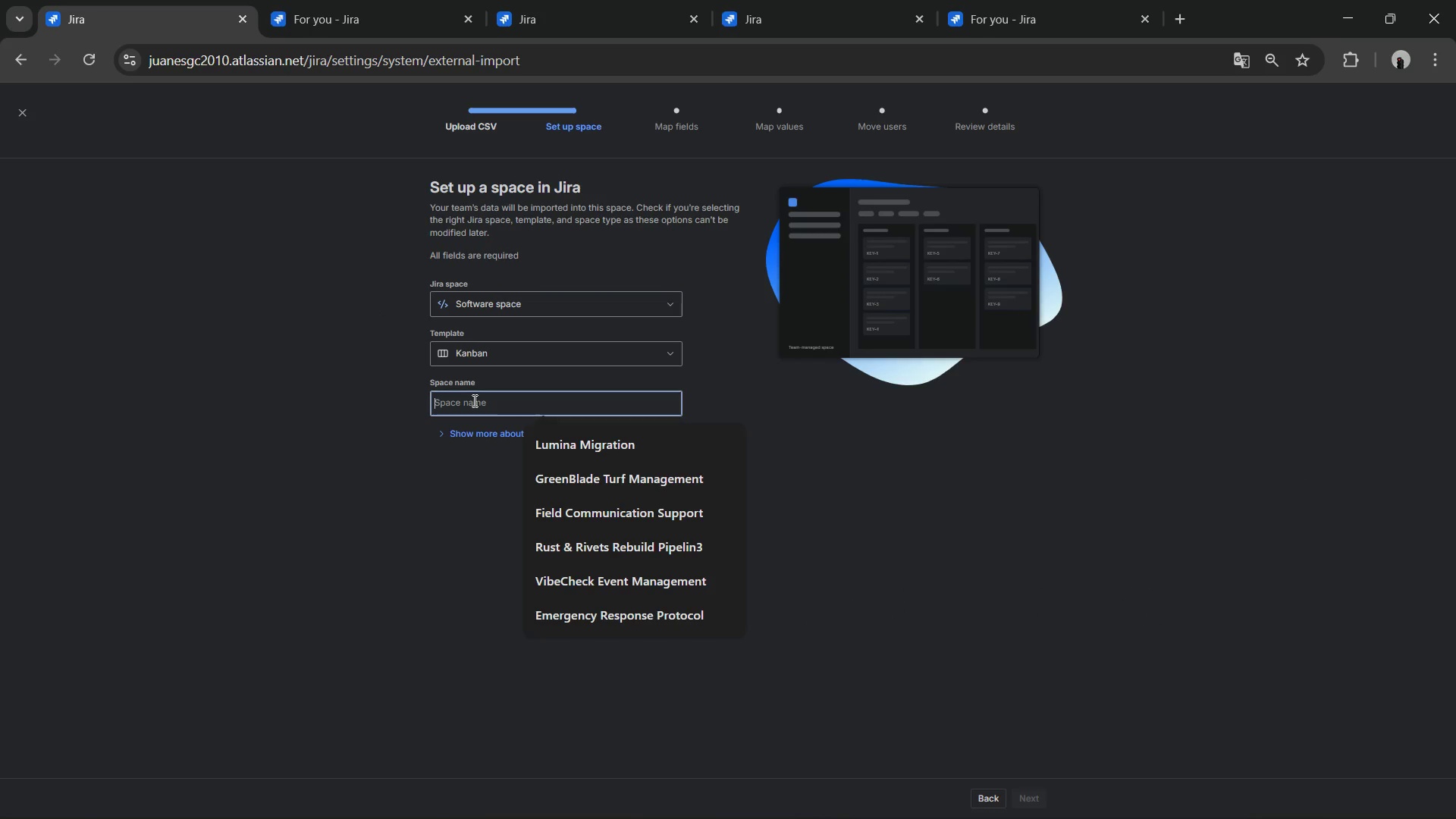 
key(Control+V)
 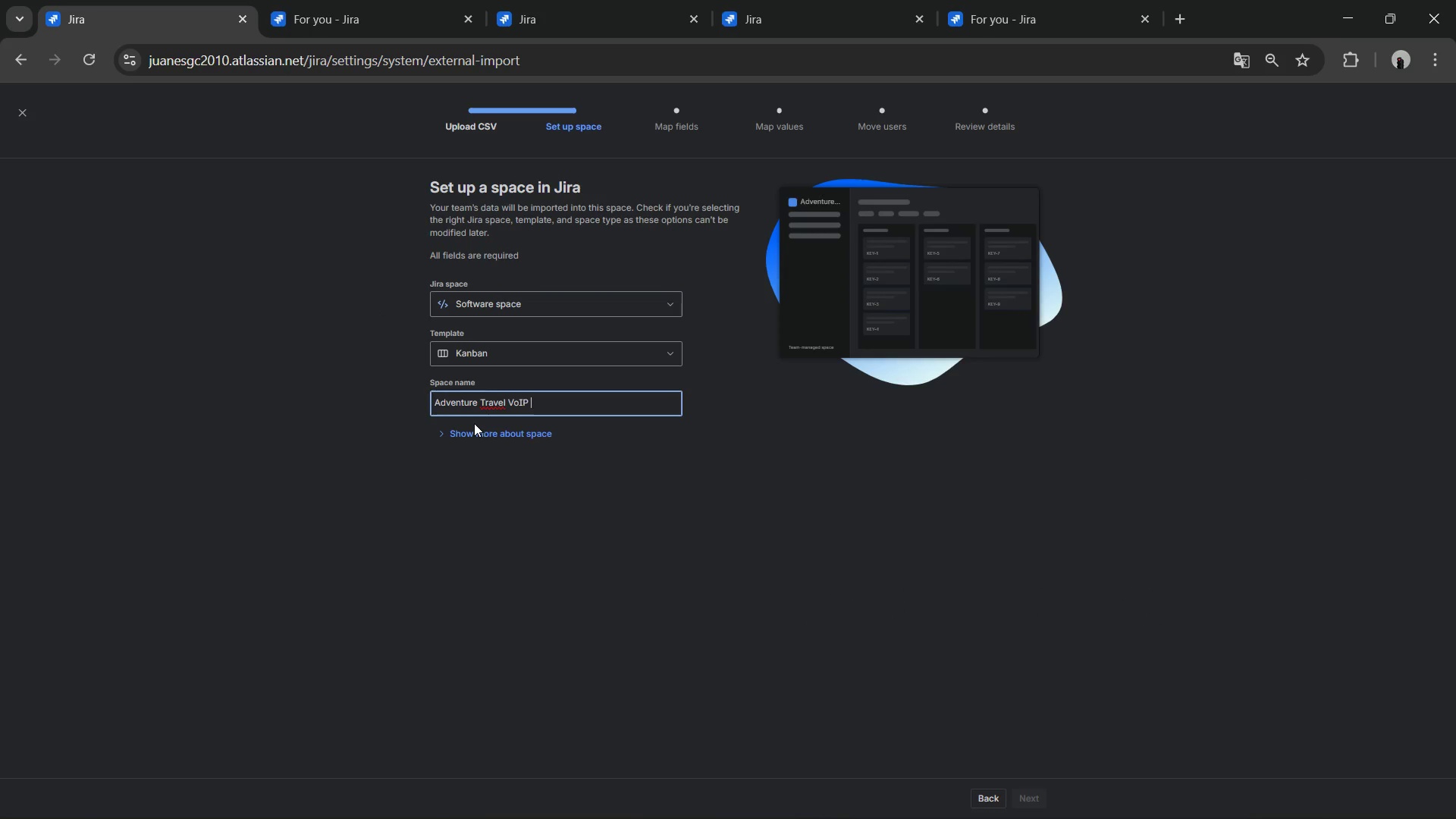 
left_click([475, 428])
 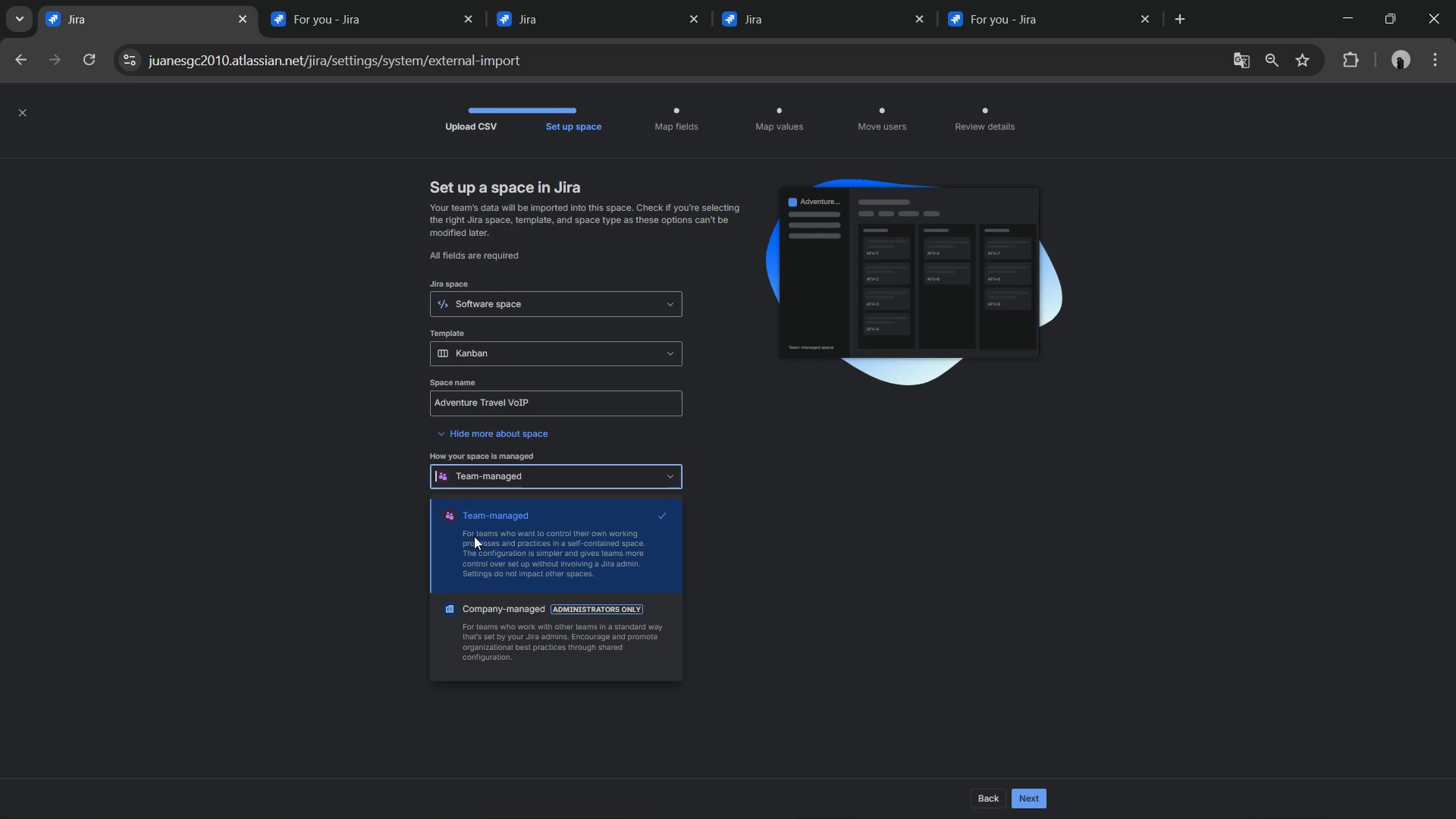 
left_click([497, 611])
 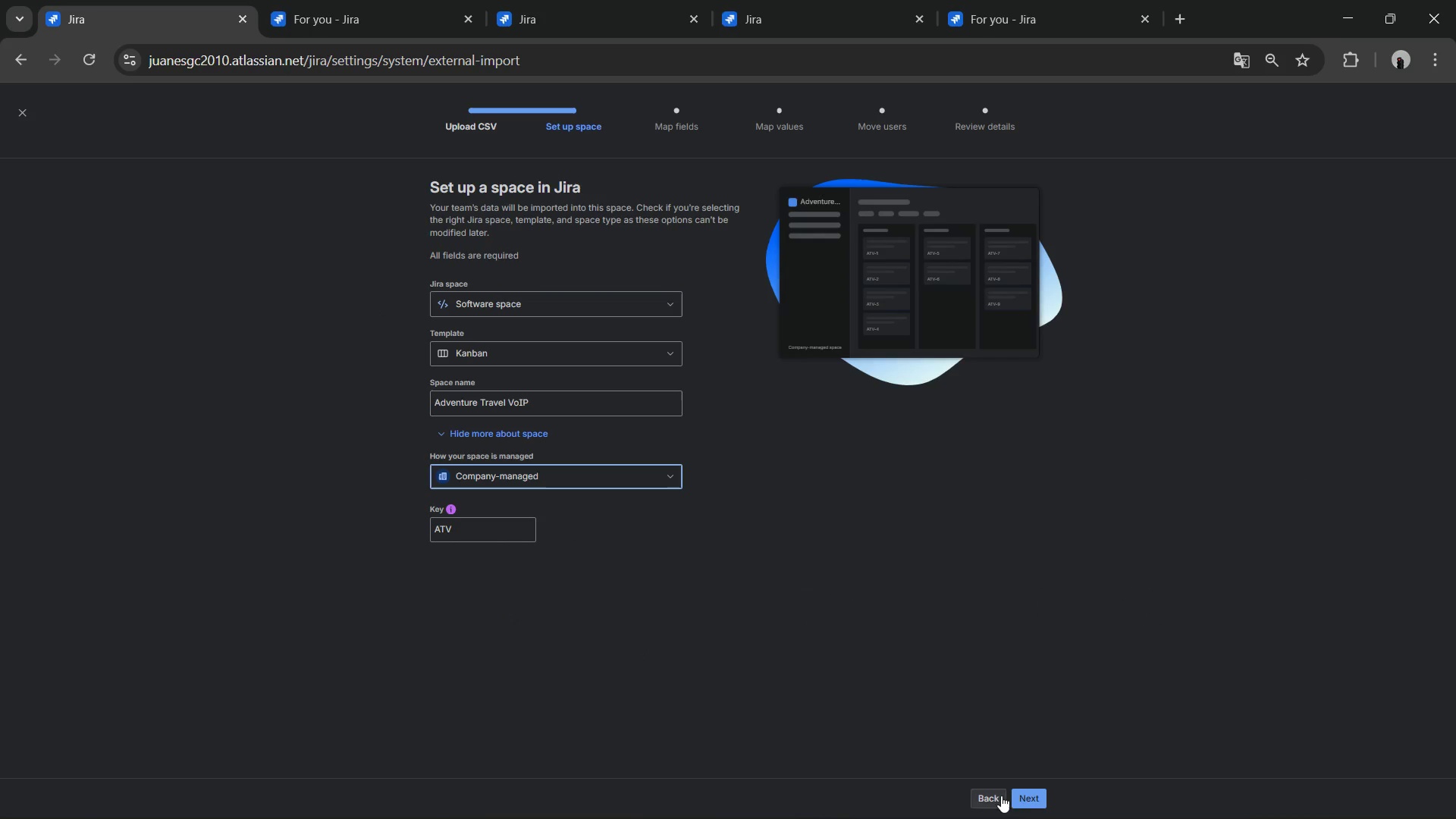 
left_click([1018, 795])
 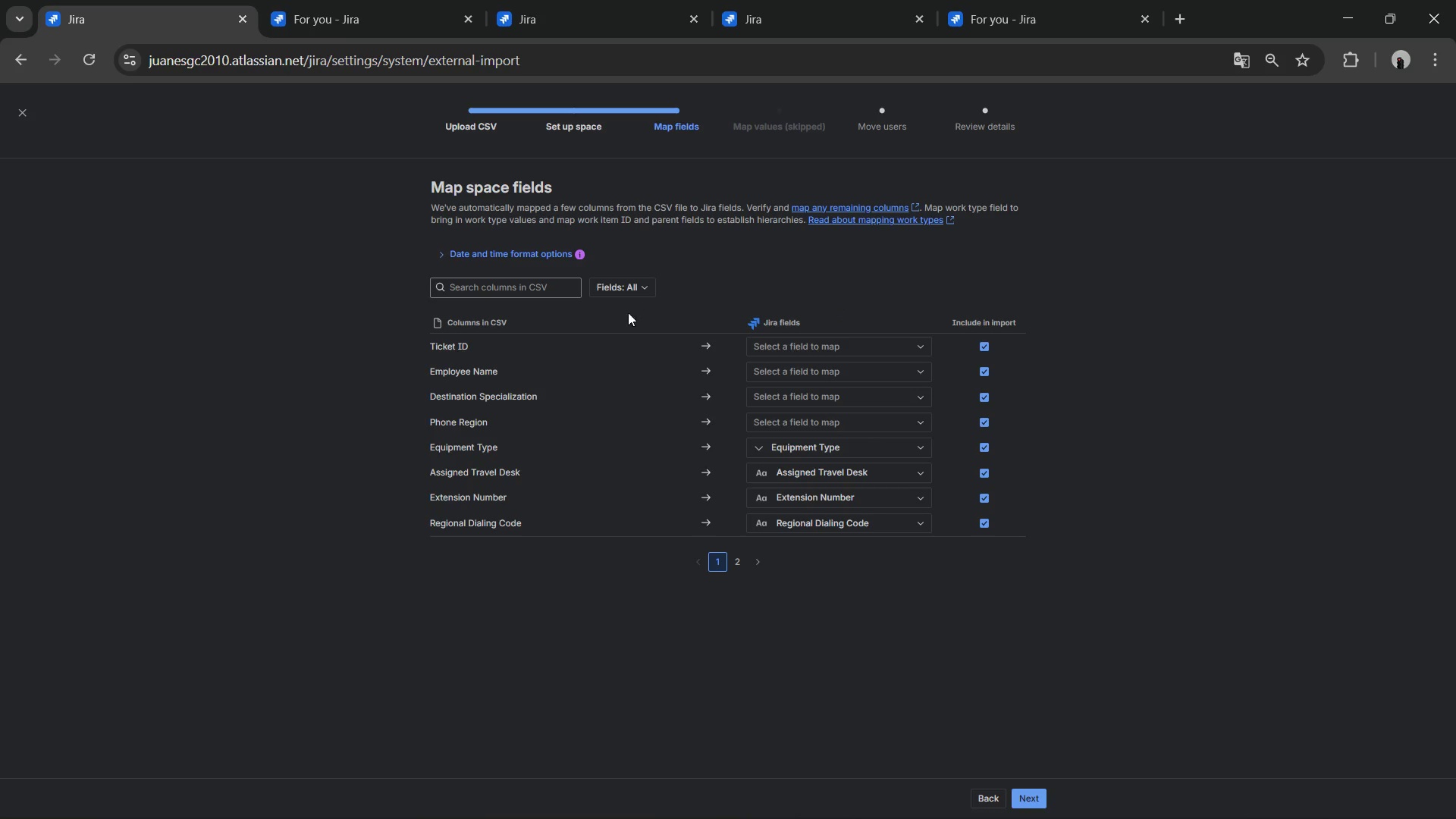 
left_click([987, 348])
 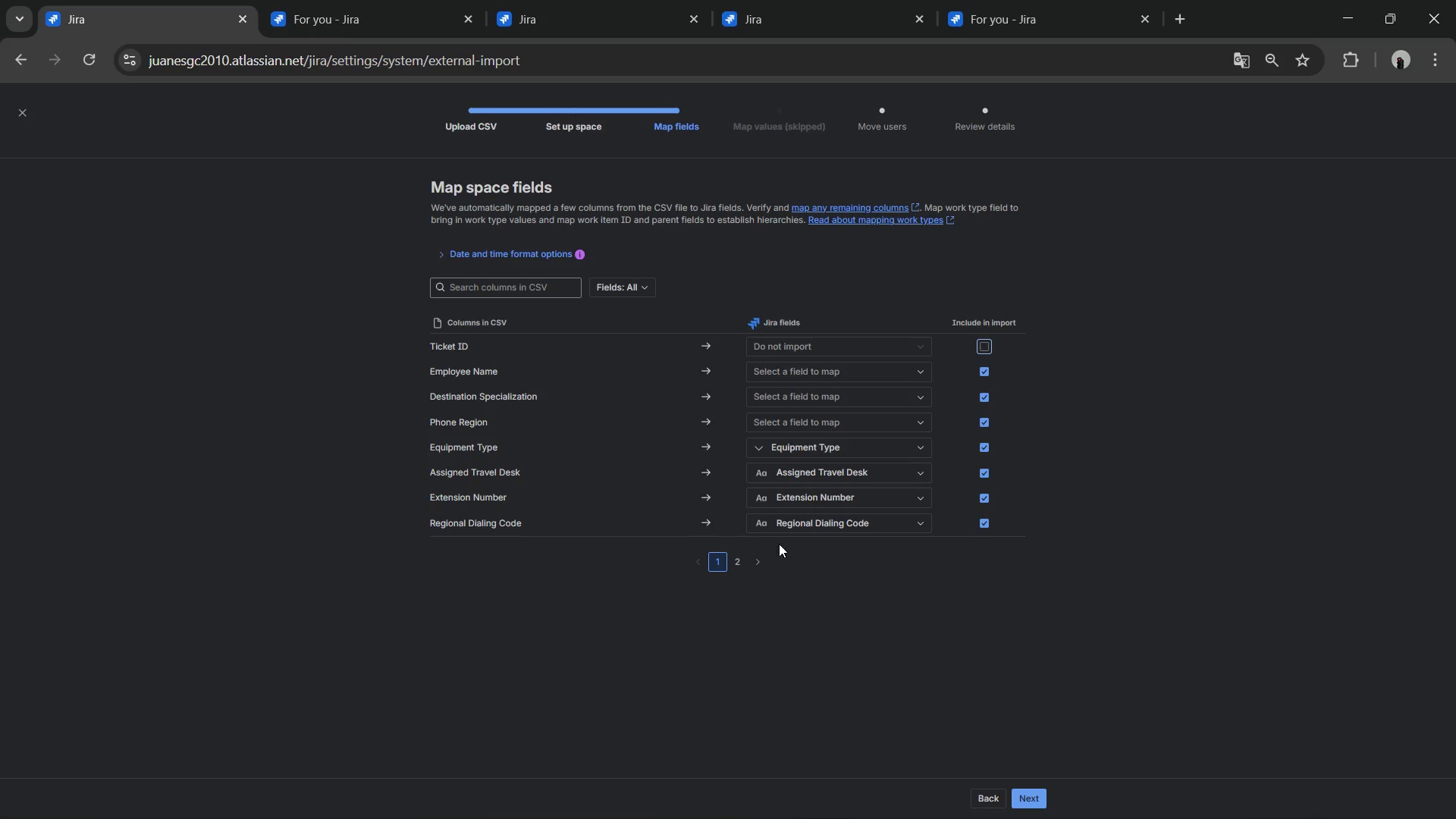 
left_click([745, 552])
 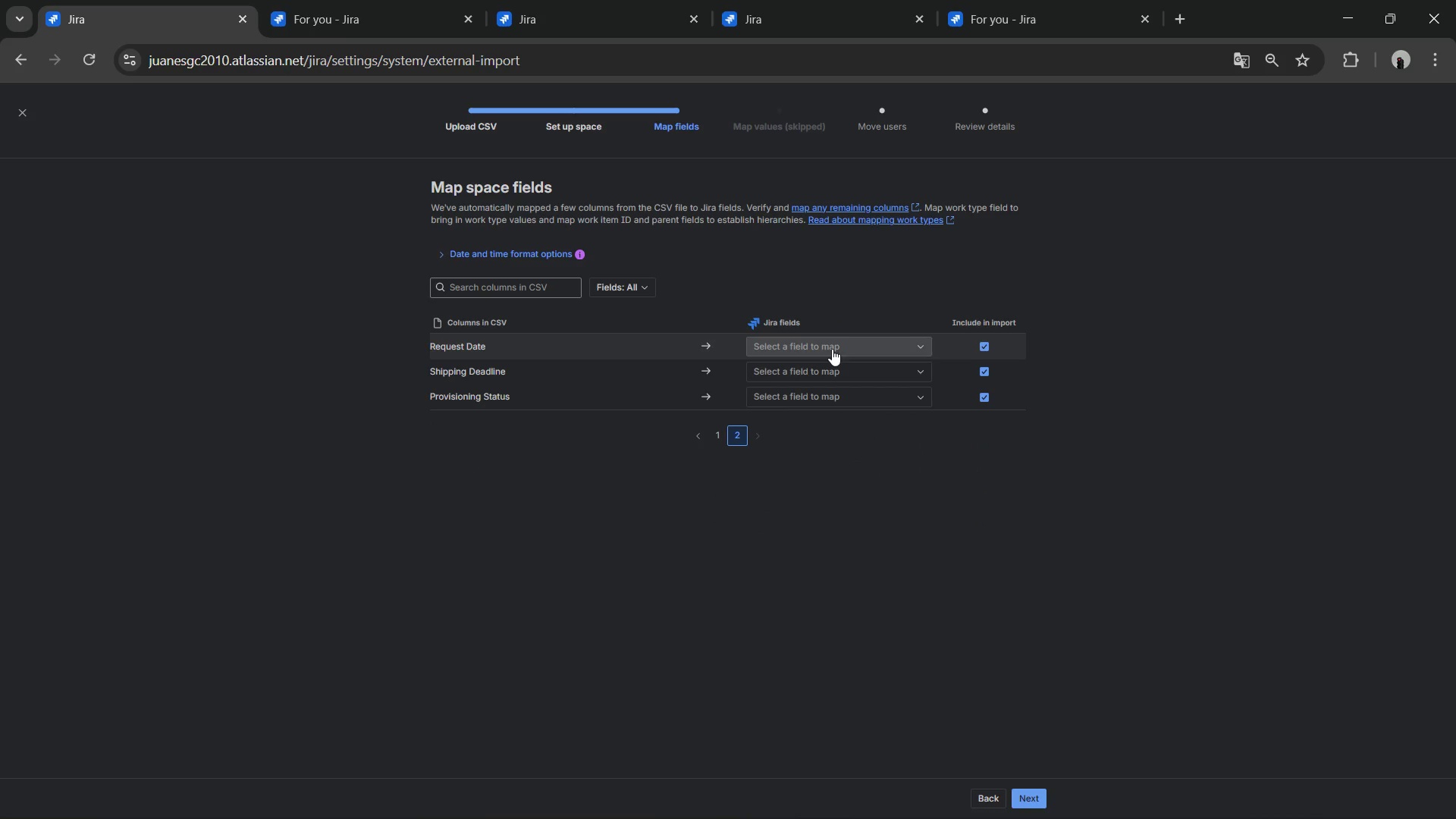 
left_click([832, 349])
 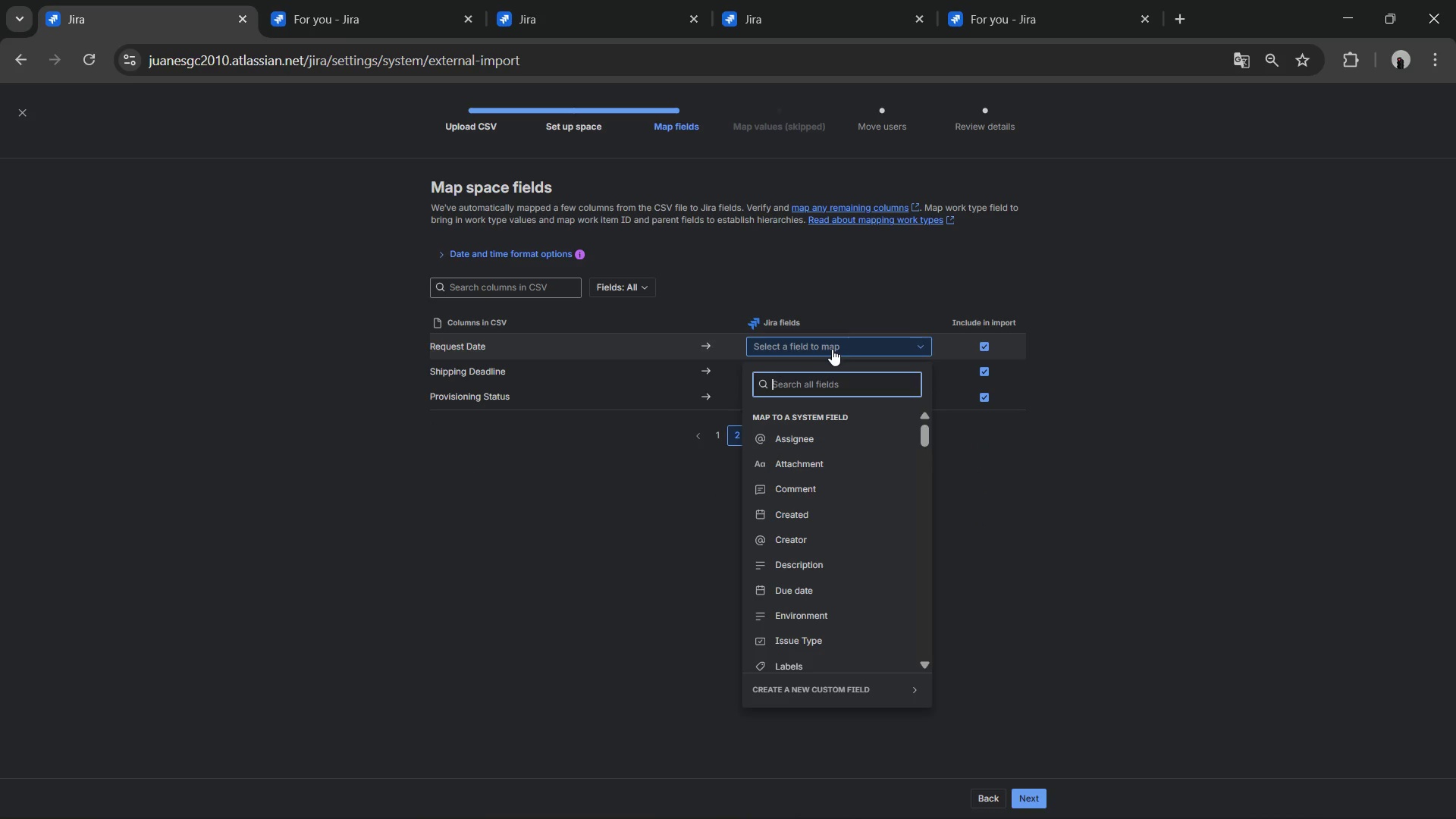 
left_click([832, 349])
 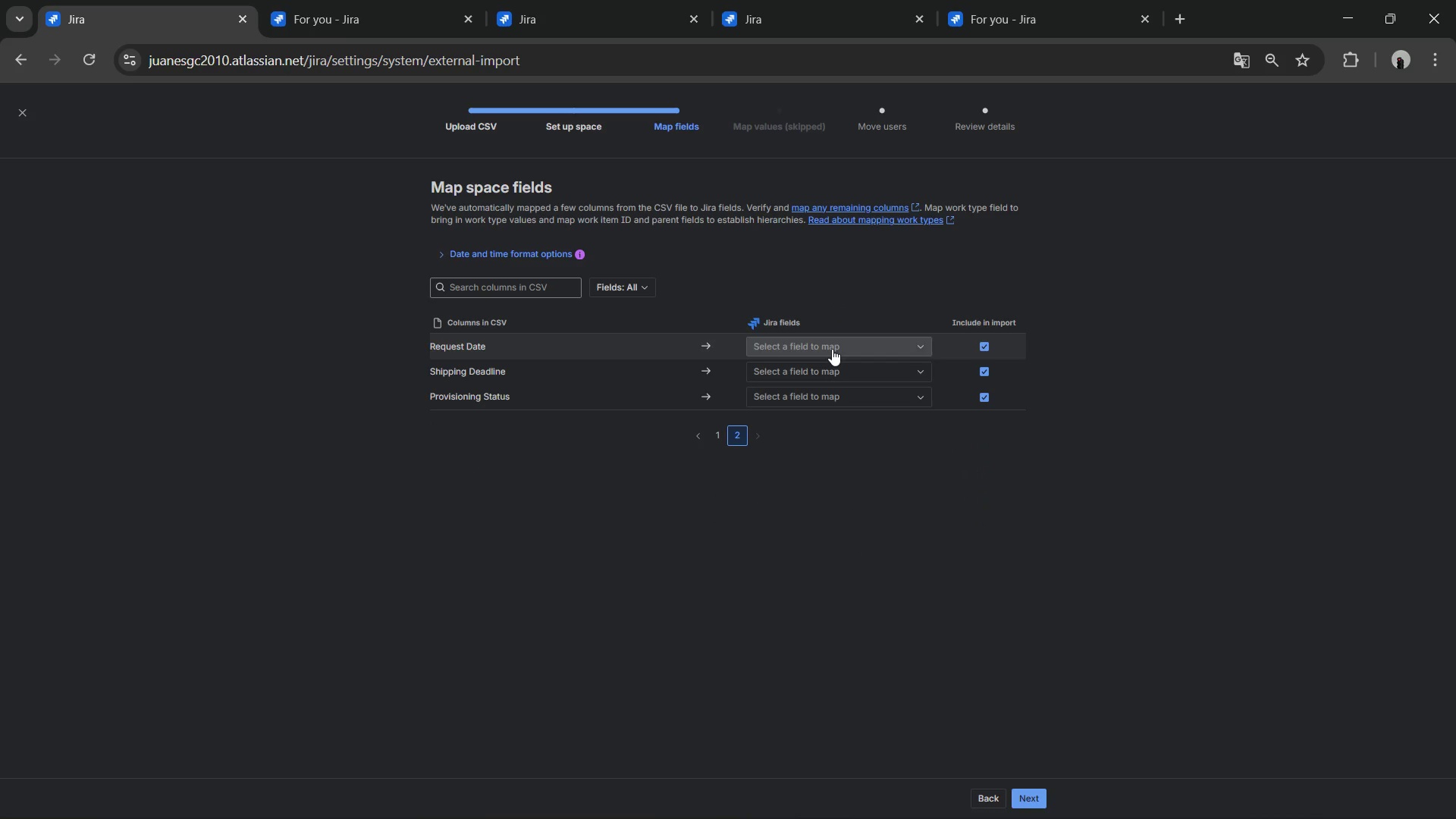 
left_click([832, 349])
 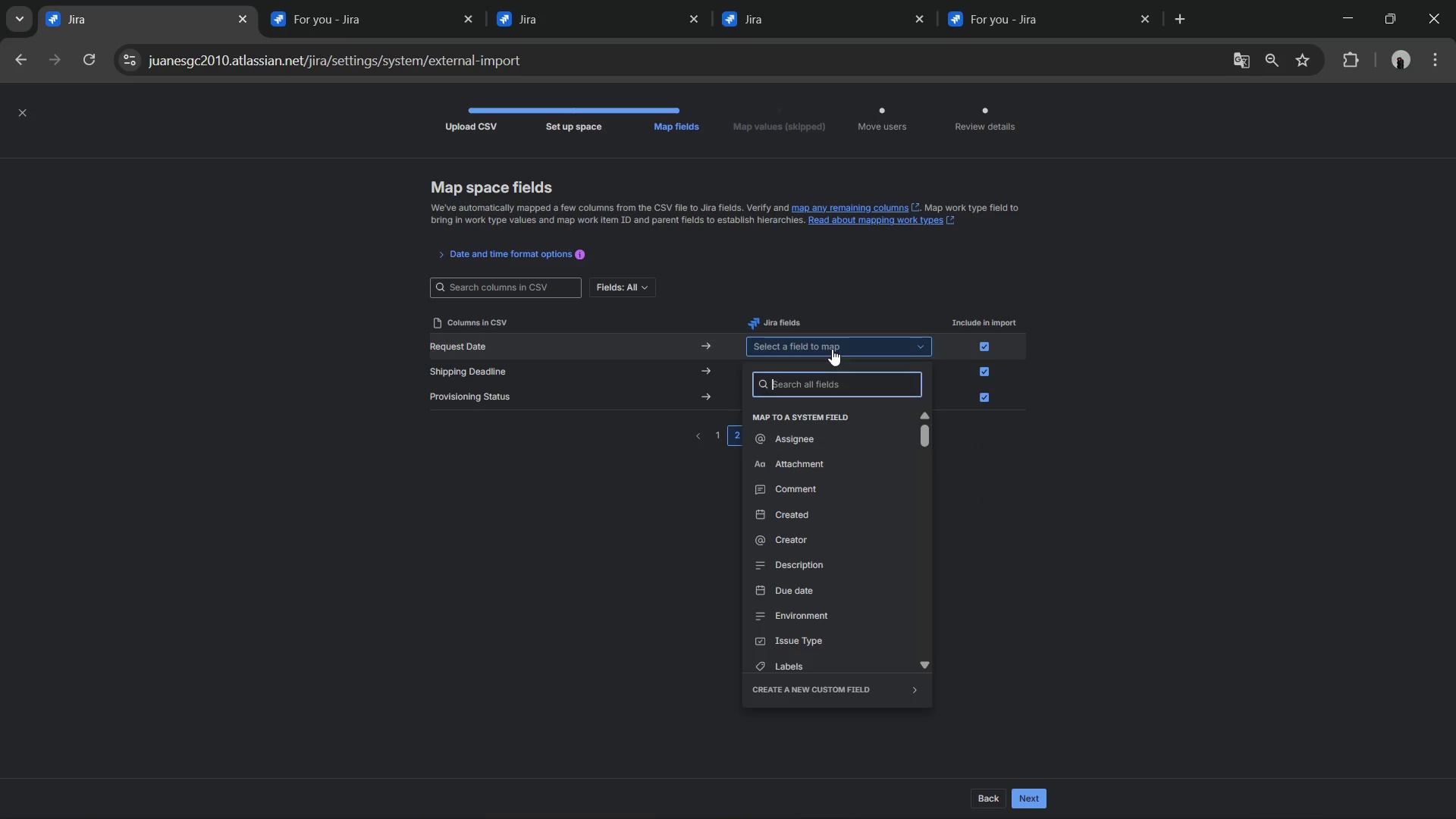 
left_click([832, 349])
 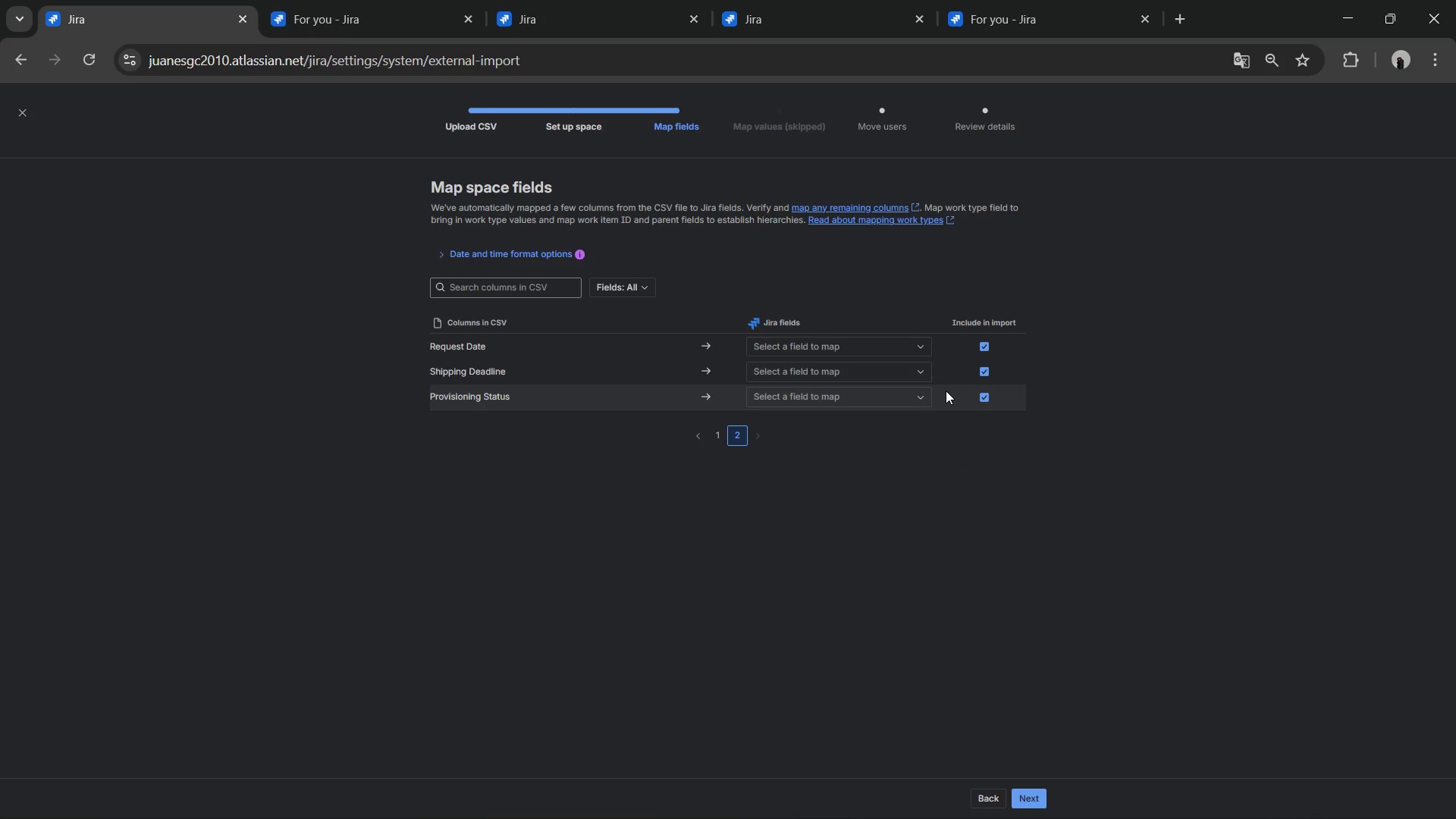 
left_click([869, 394])
 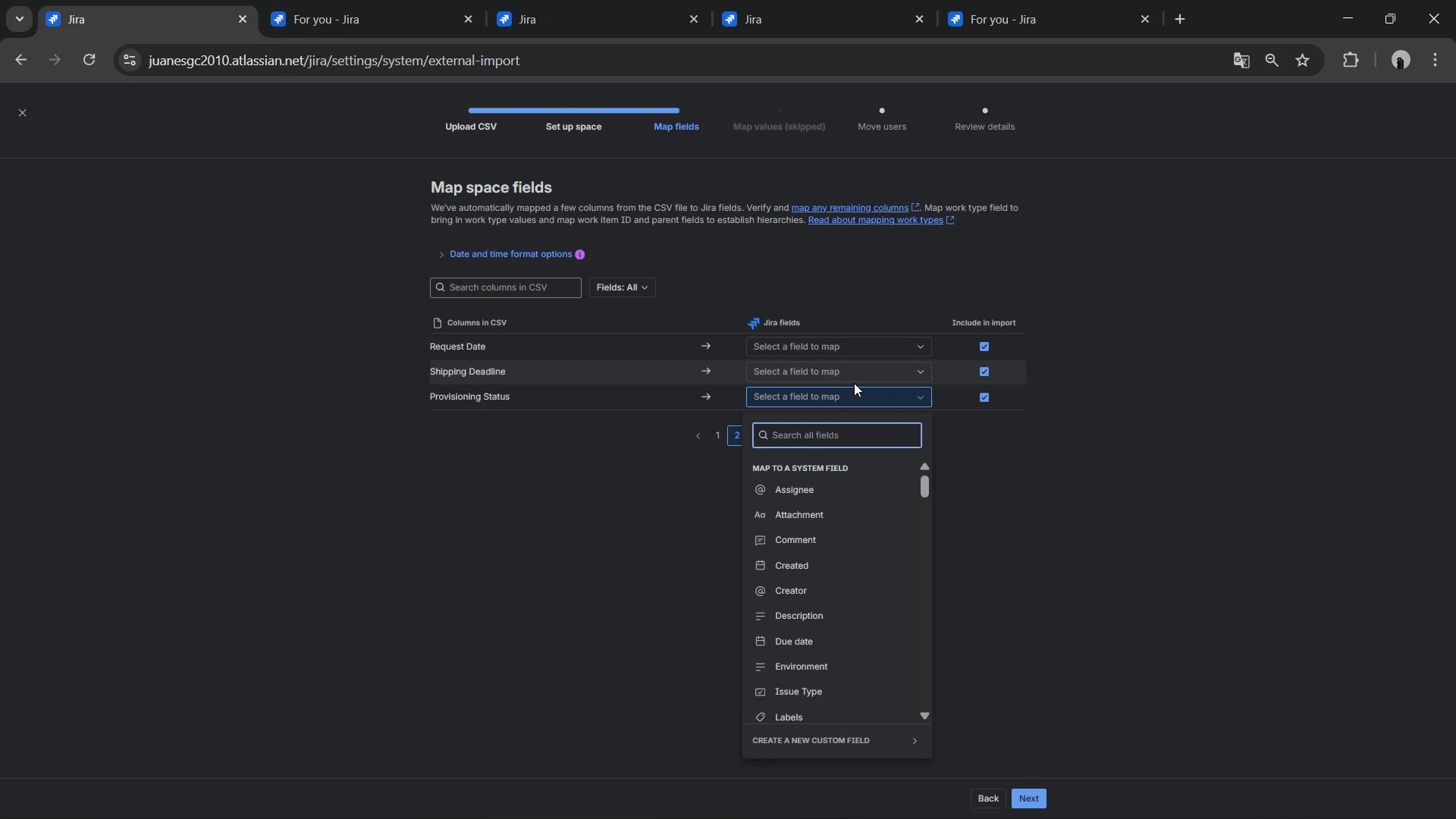 
type(st)
 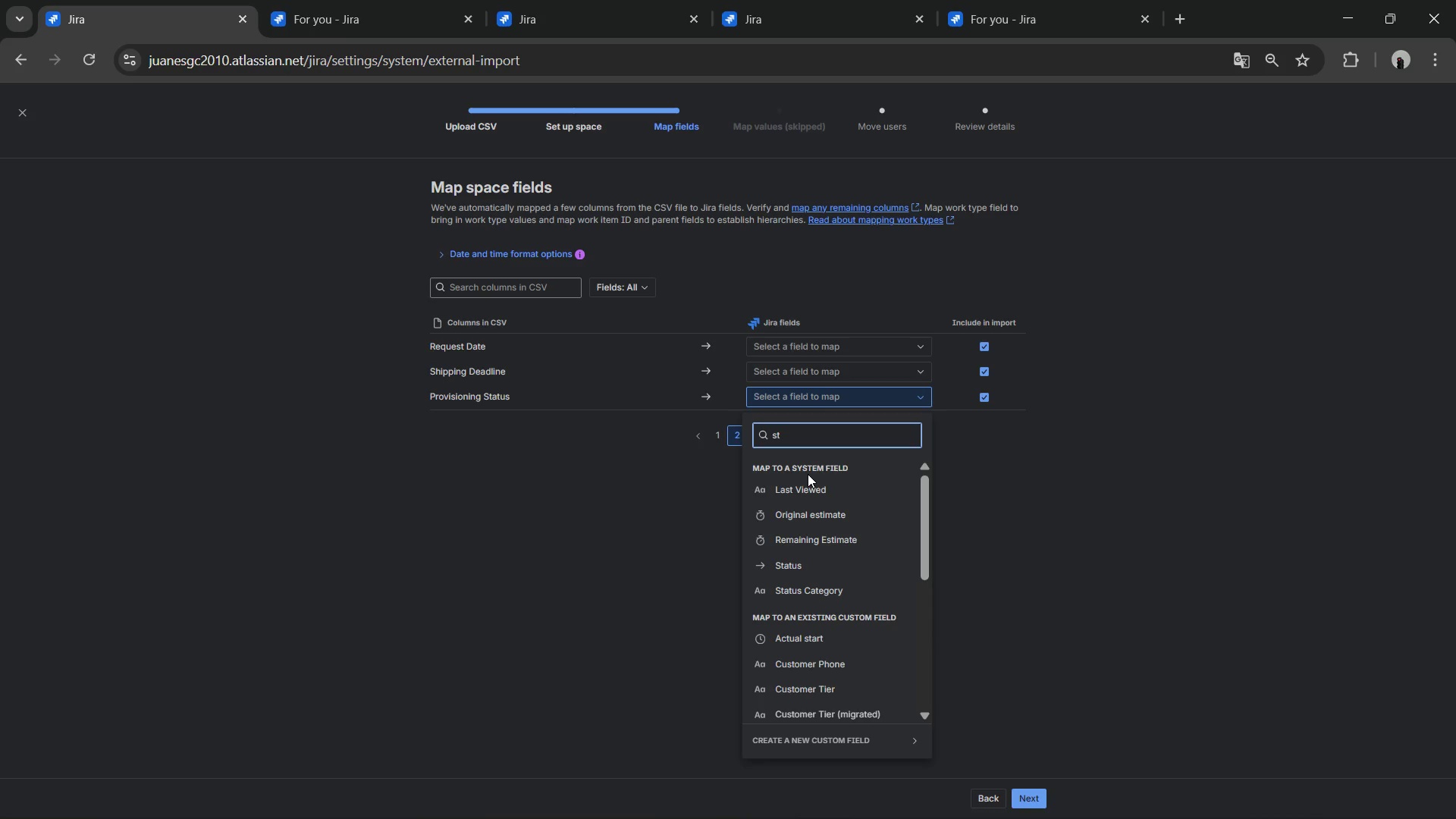 
type(at)
 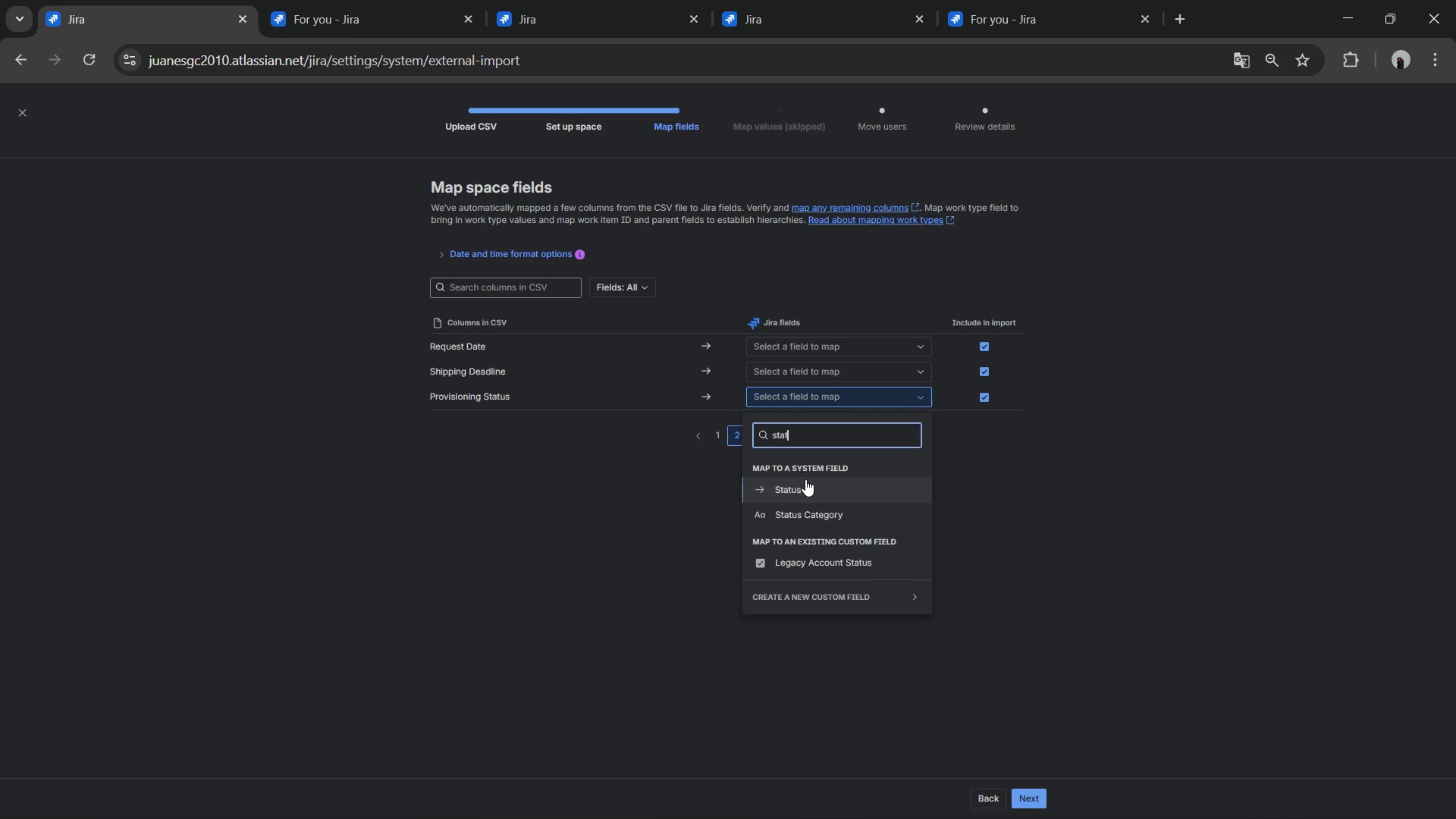 
left_click([805, 479])
 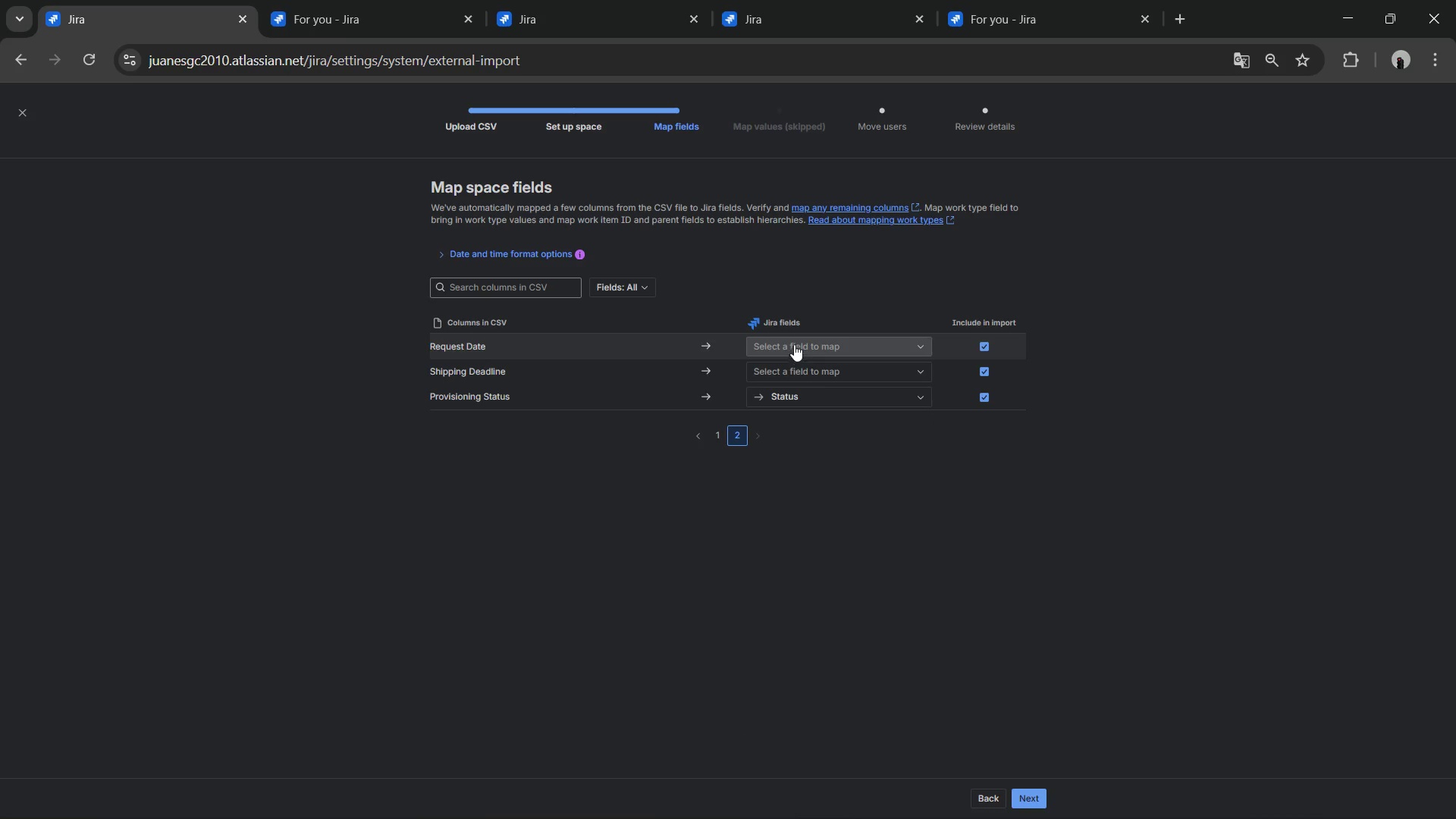 
left_click([836, 342])
 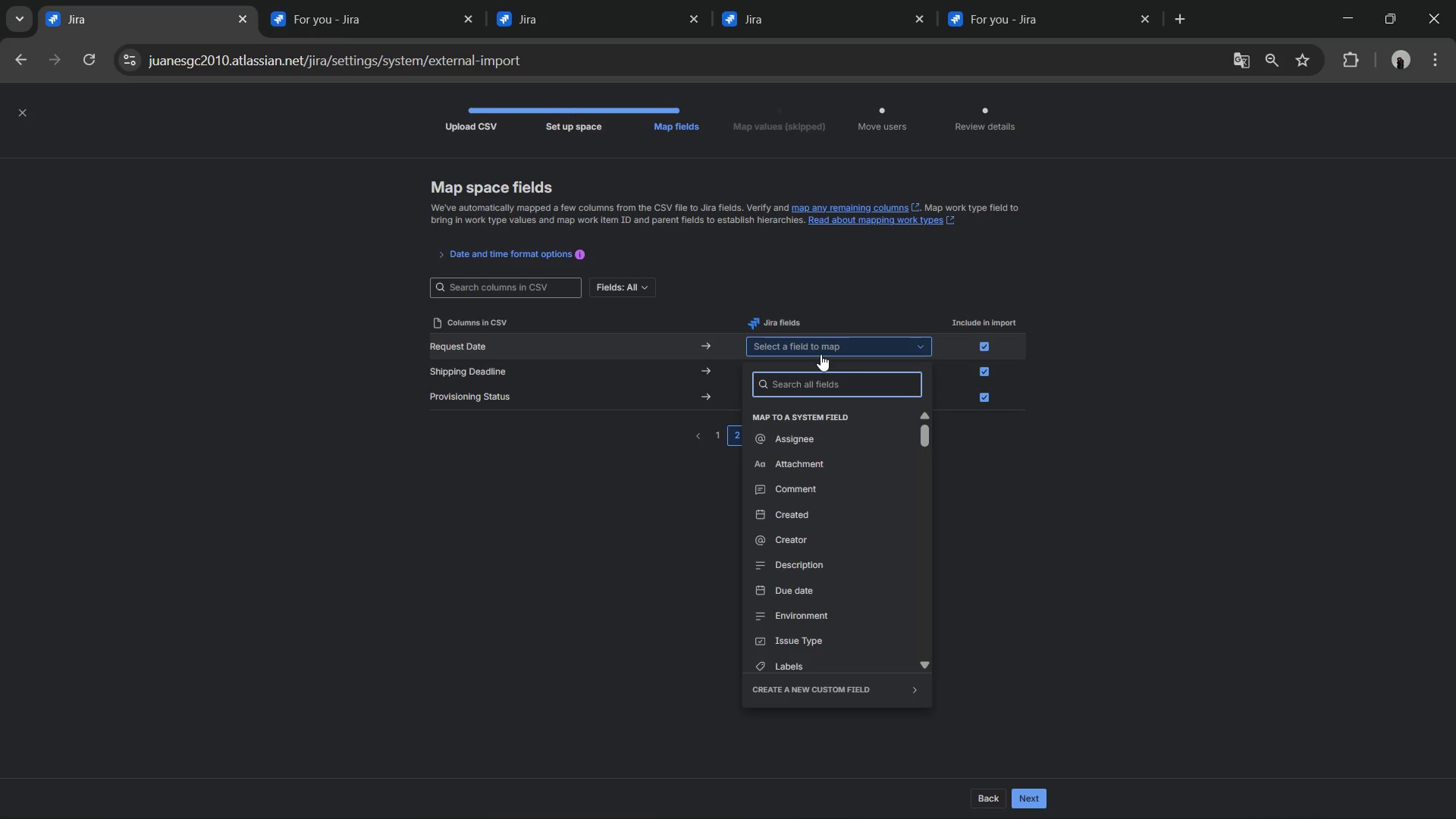 
type(st)
 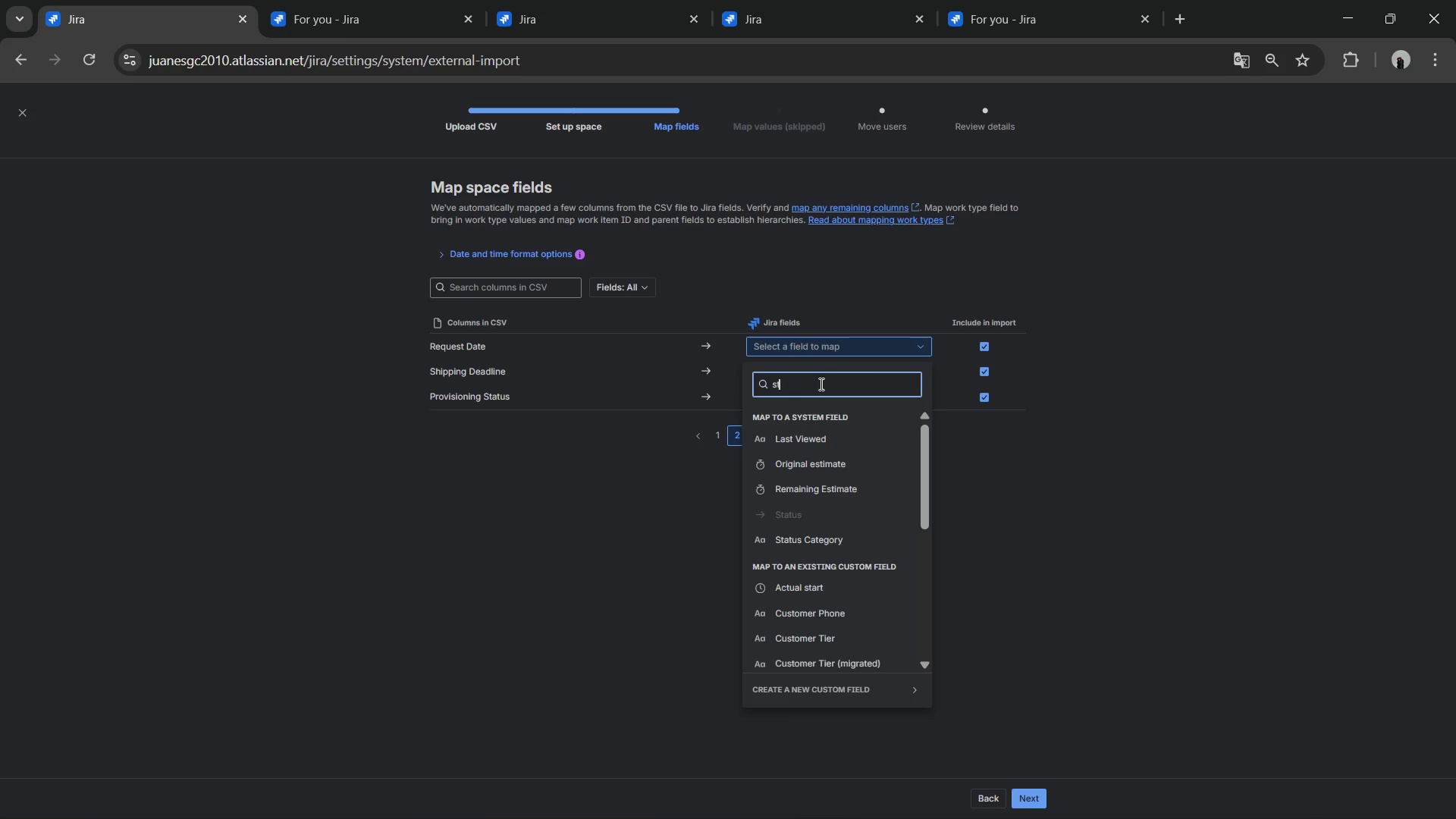 
key(A)
 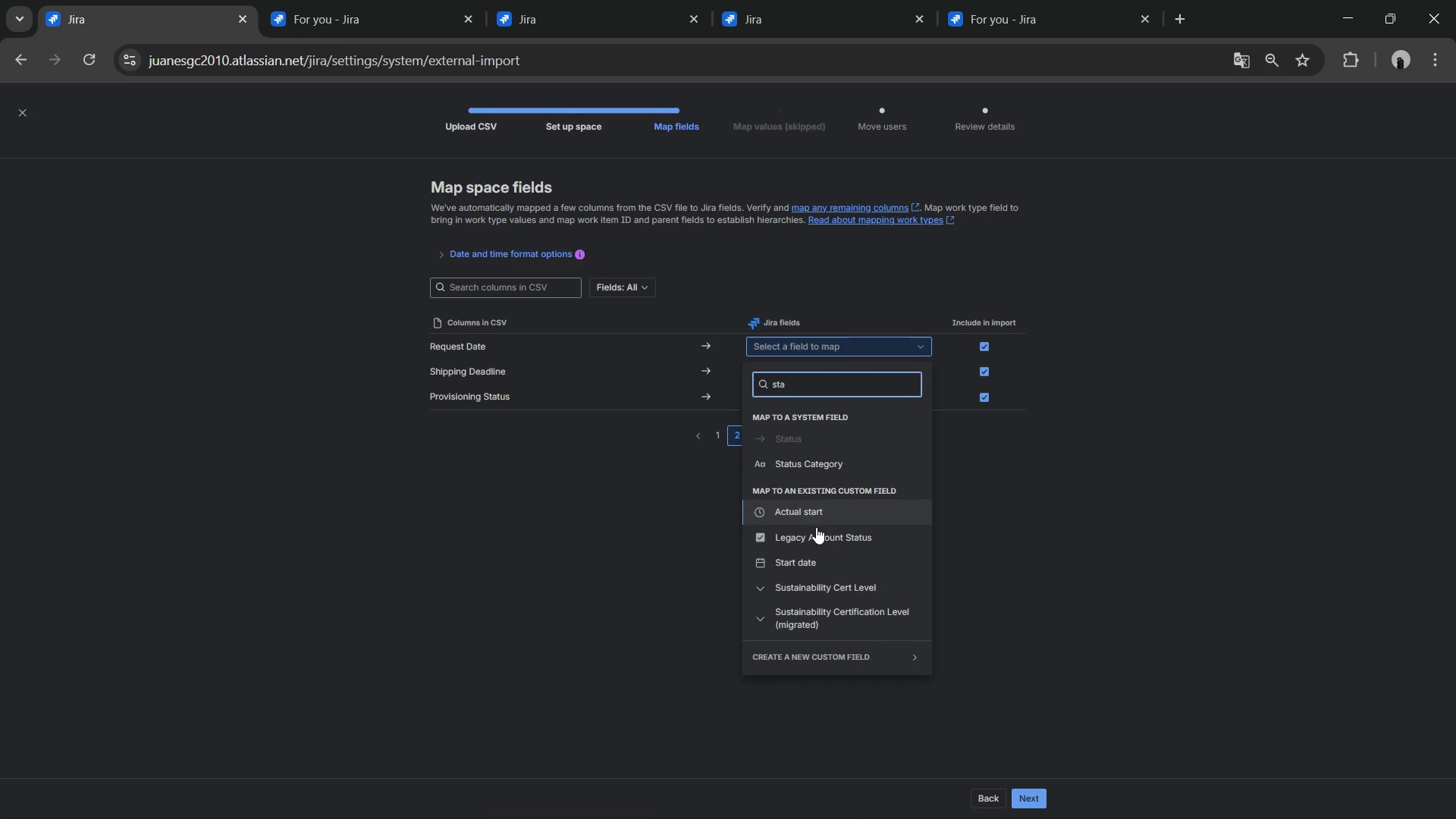 
left_click([813, 564])
 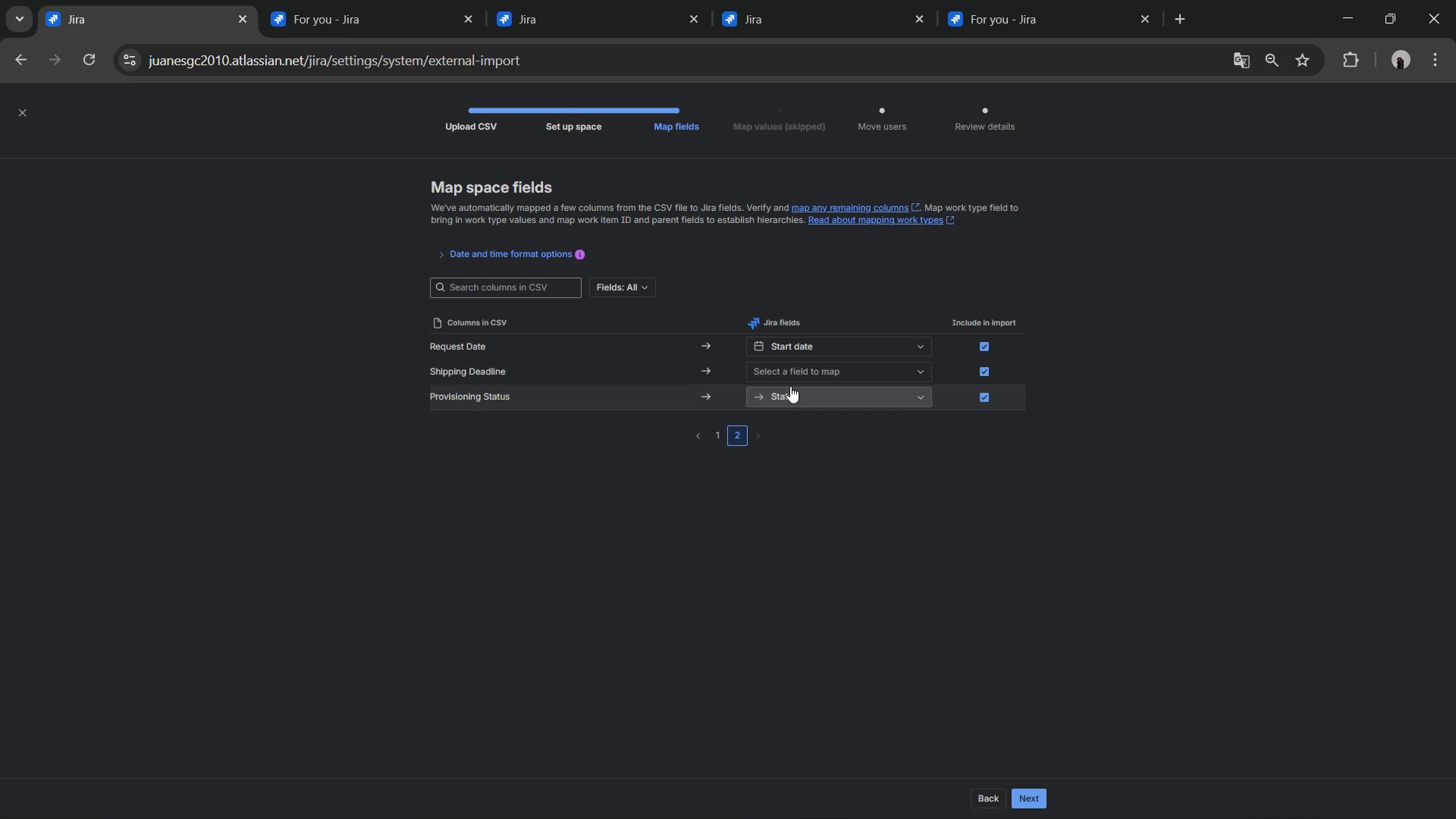 
left_click([798, 379])
 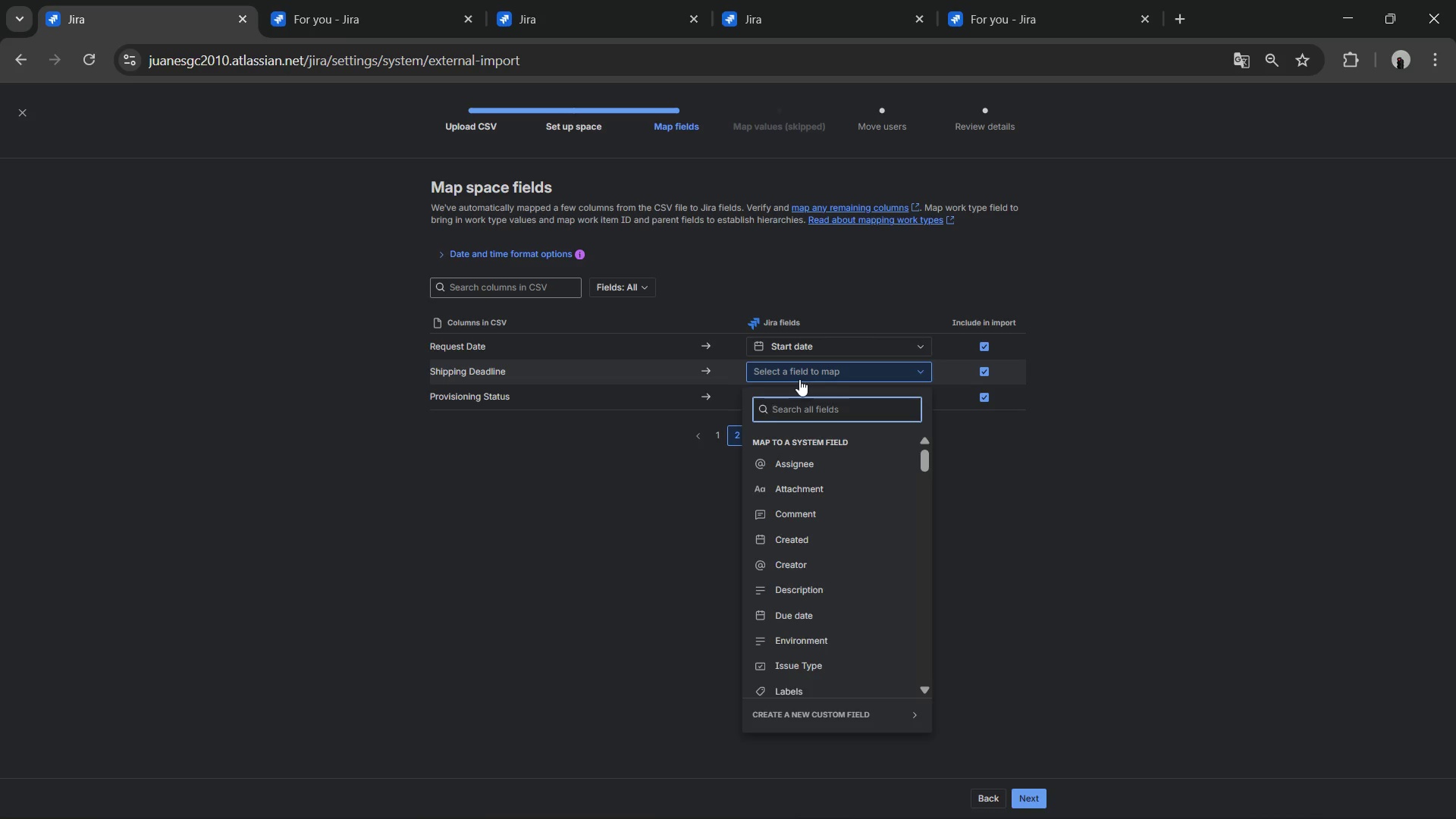 
type(du)
 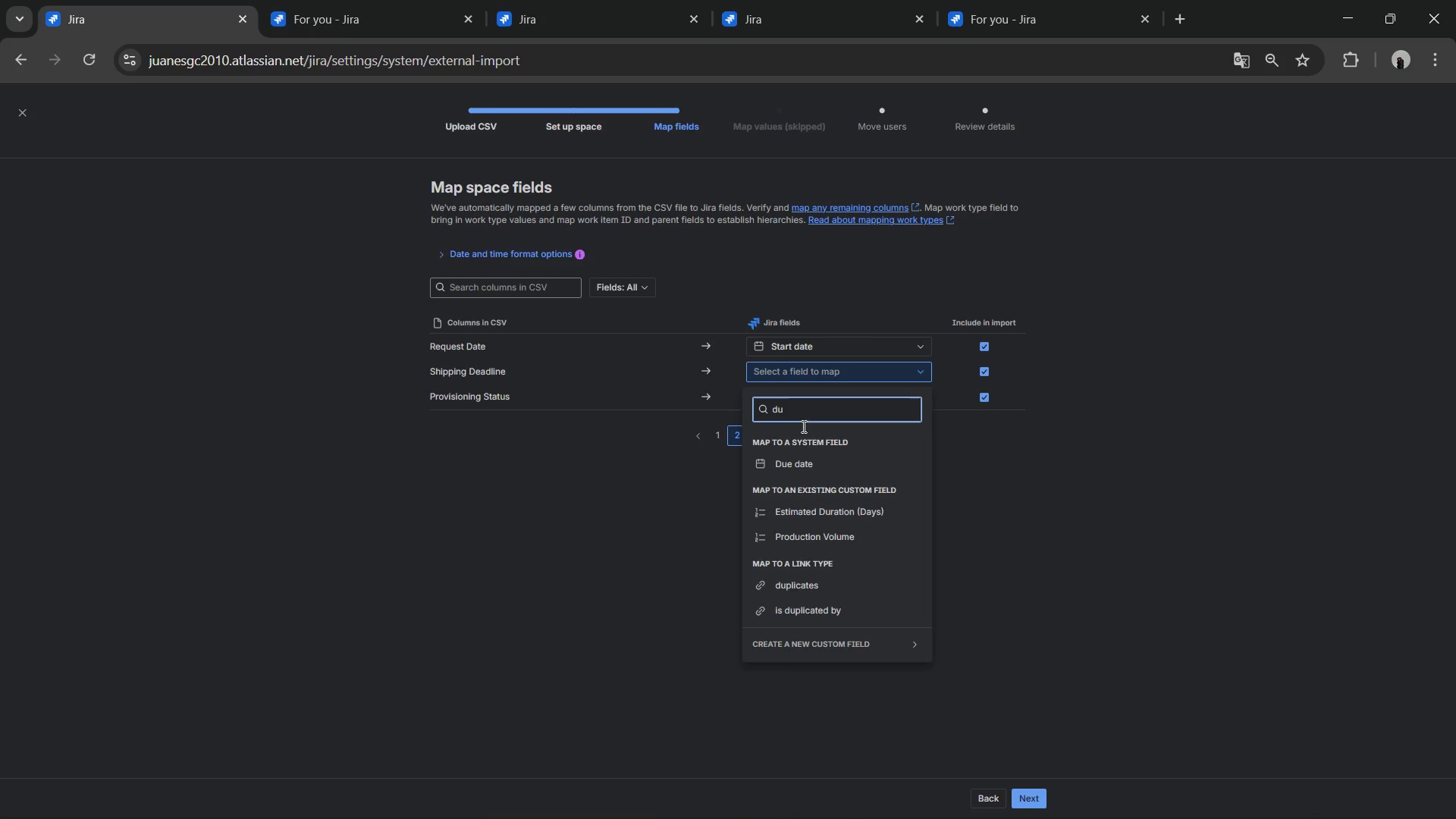 
key(E)
 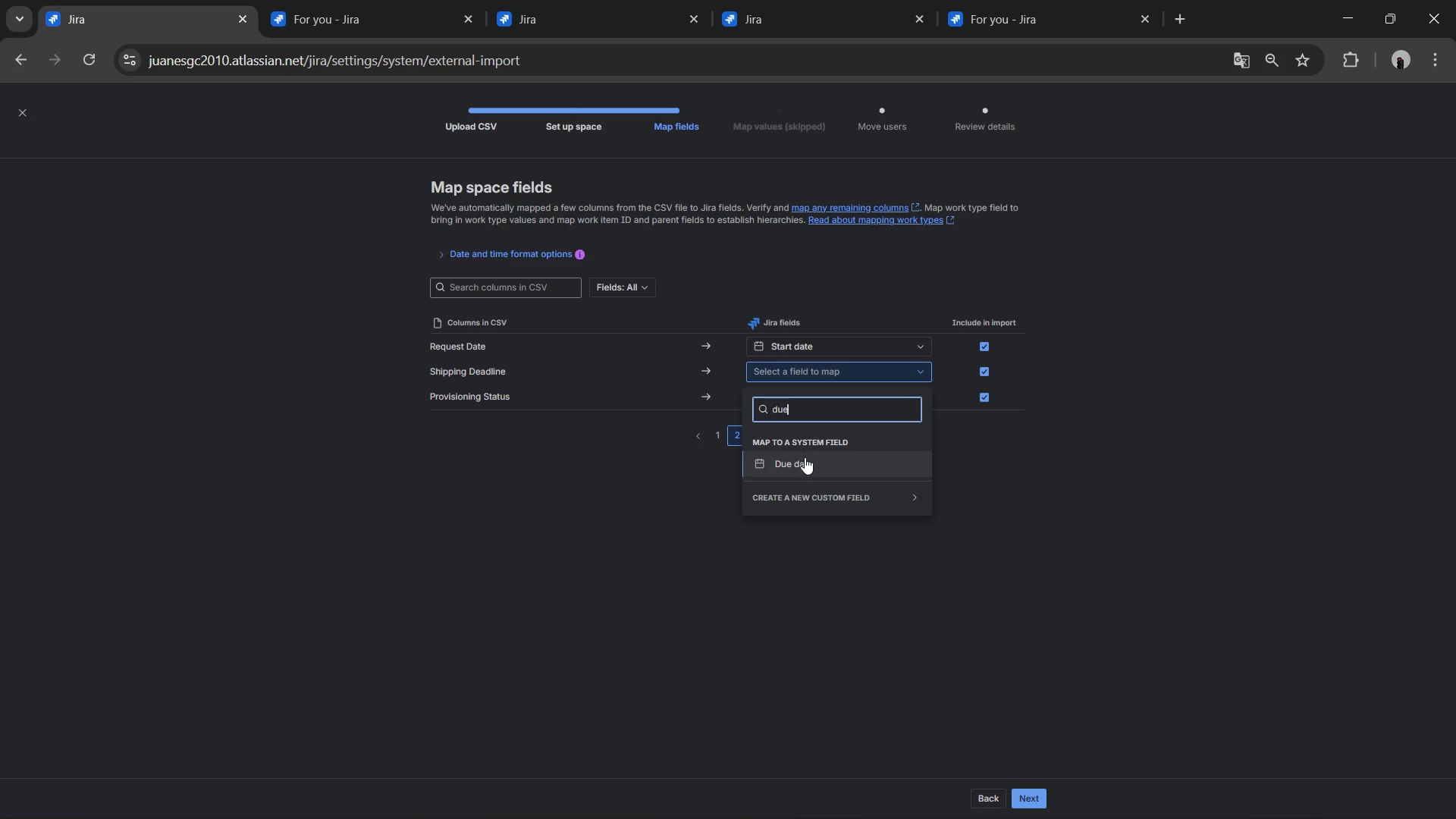 
left_click([805, 458])
 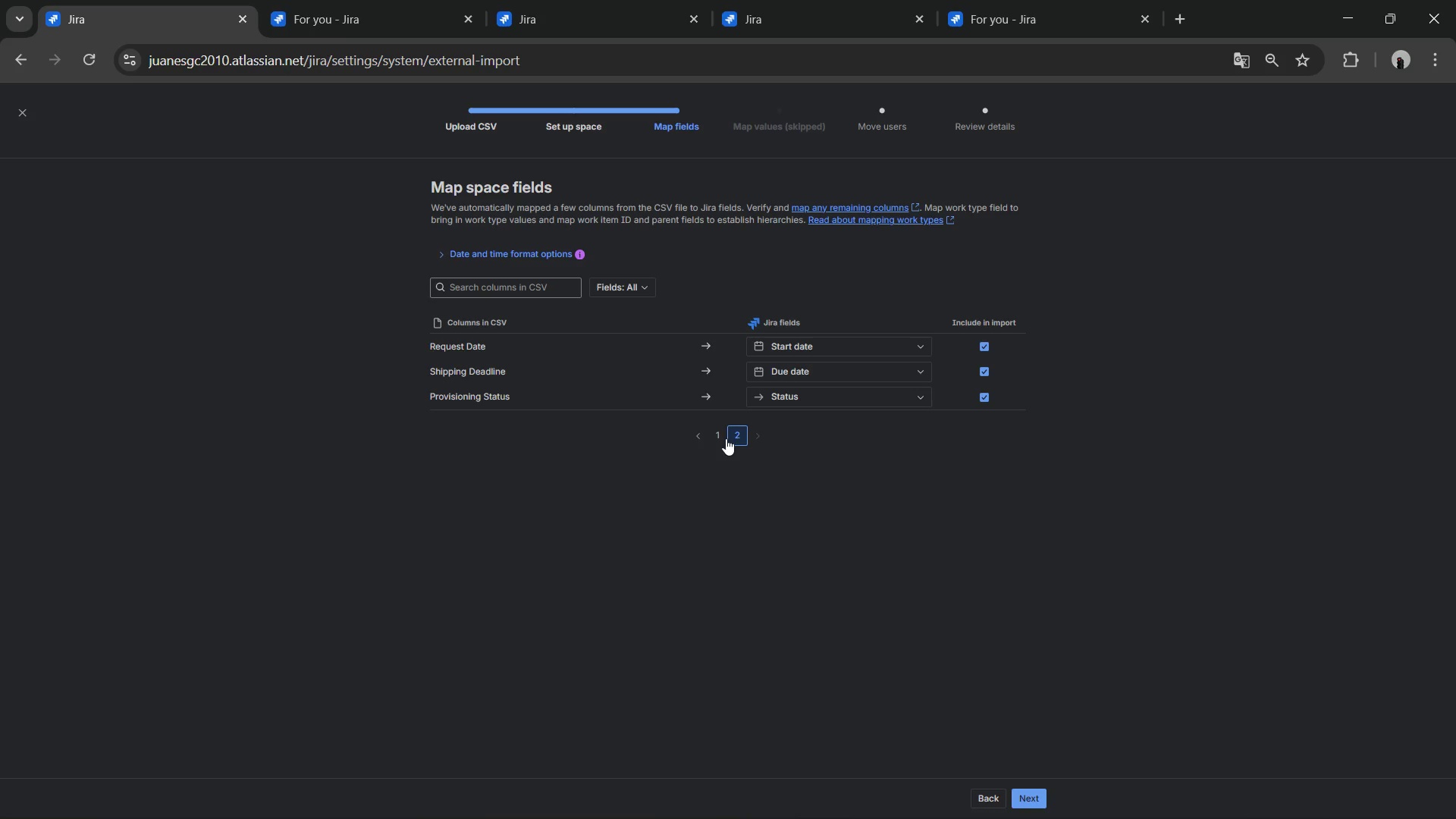 
left_click([726, 438])
 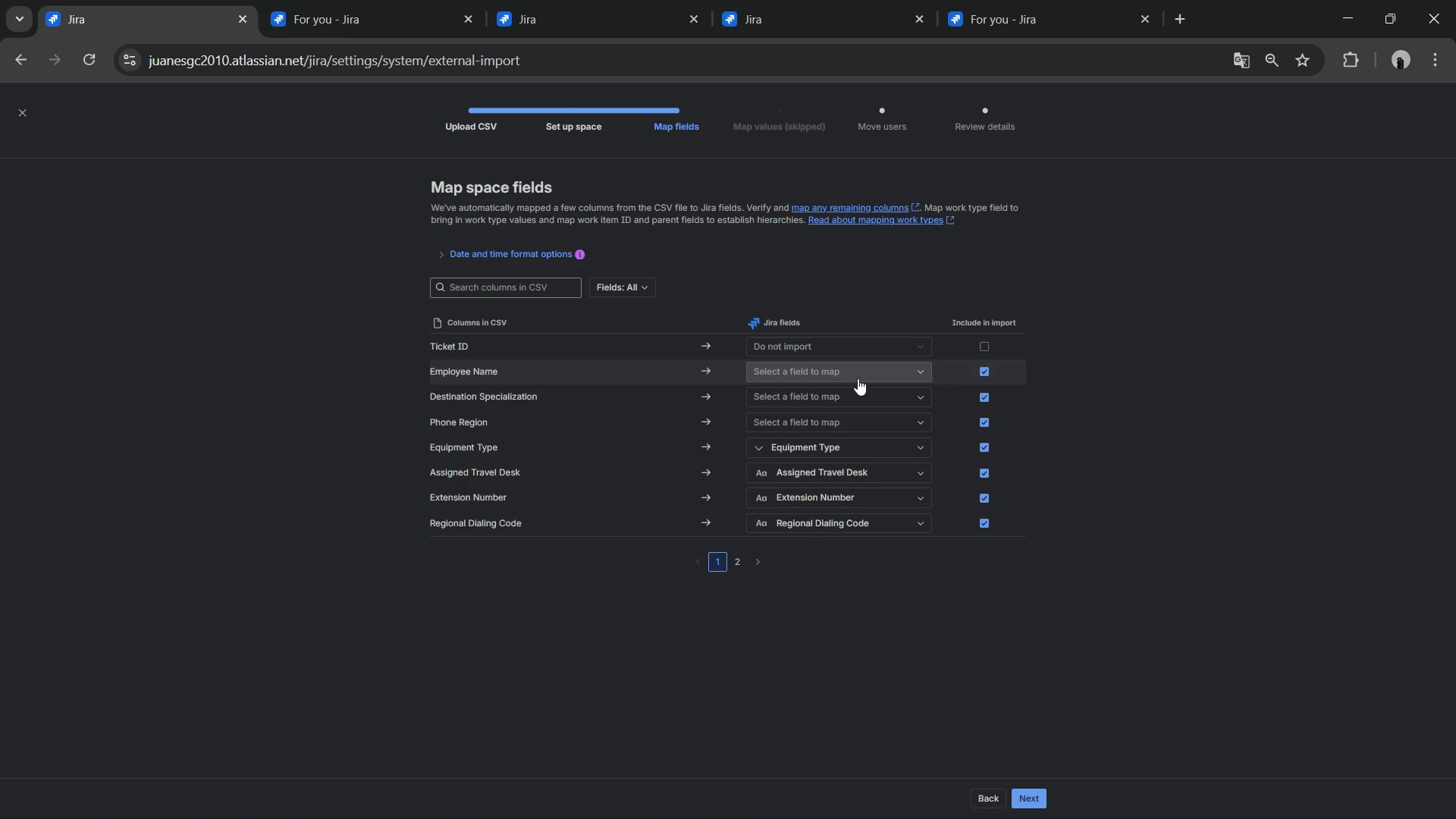 
left_click([839, 373])
 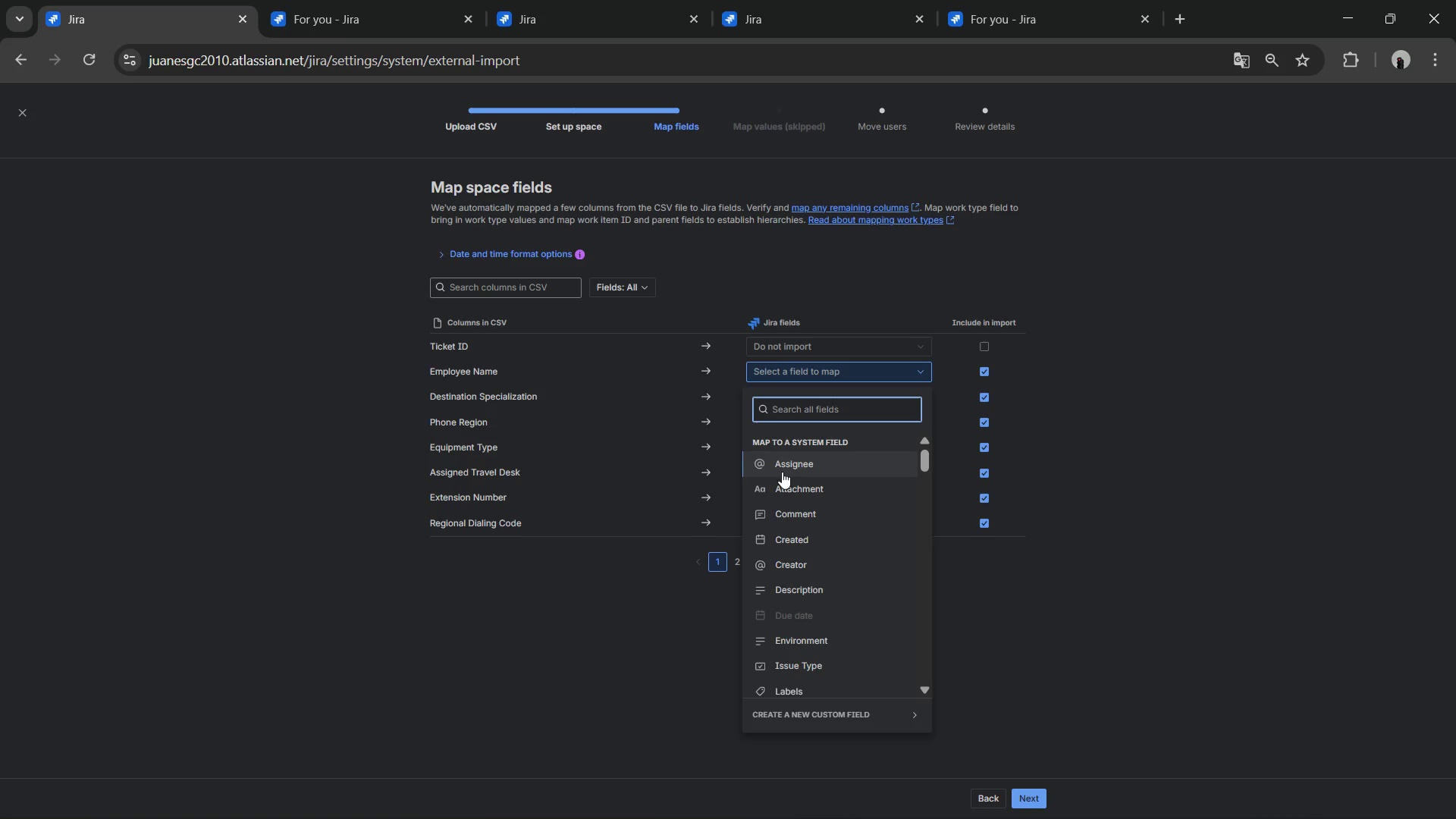 
type(summ)
 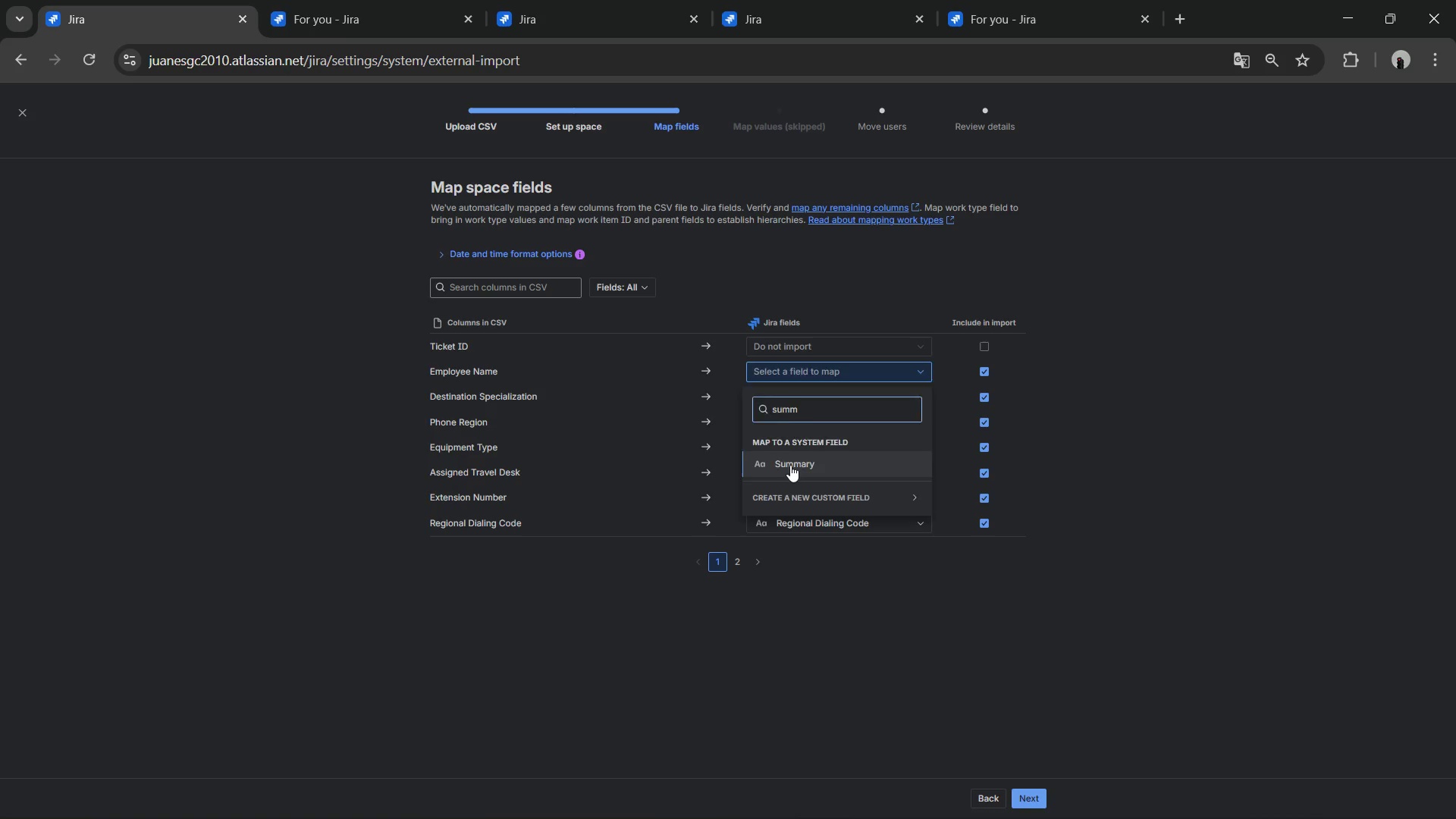 
left_click([790, 465])
 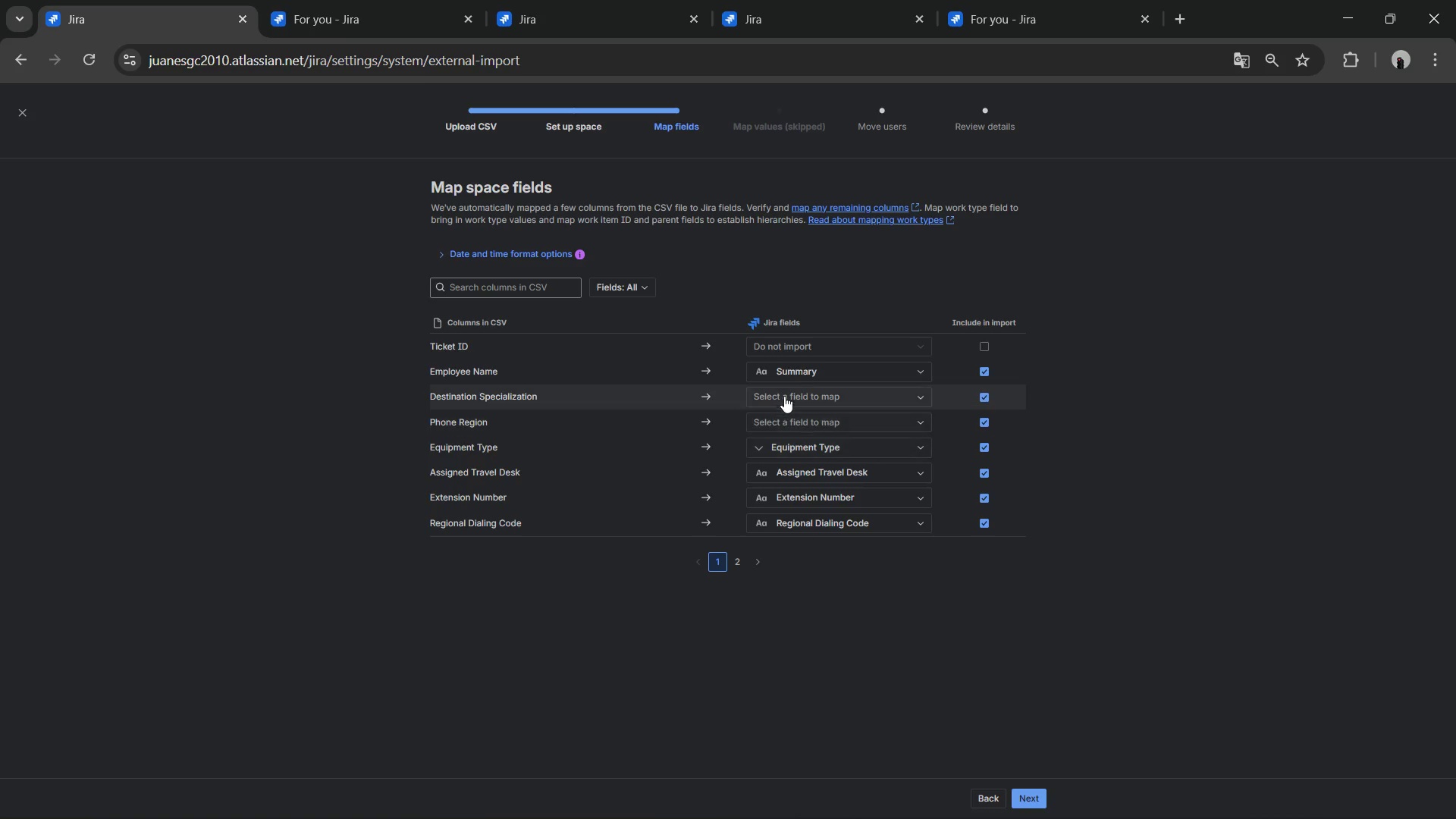 
left_click([784, 396])
 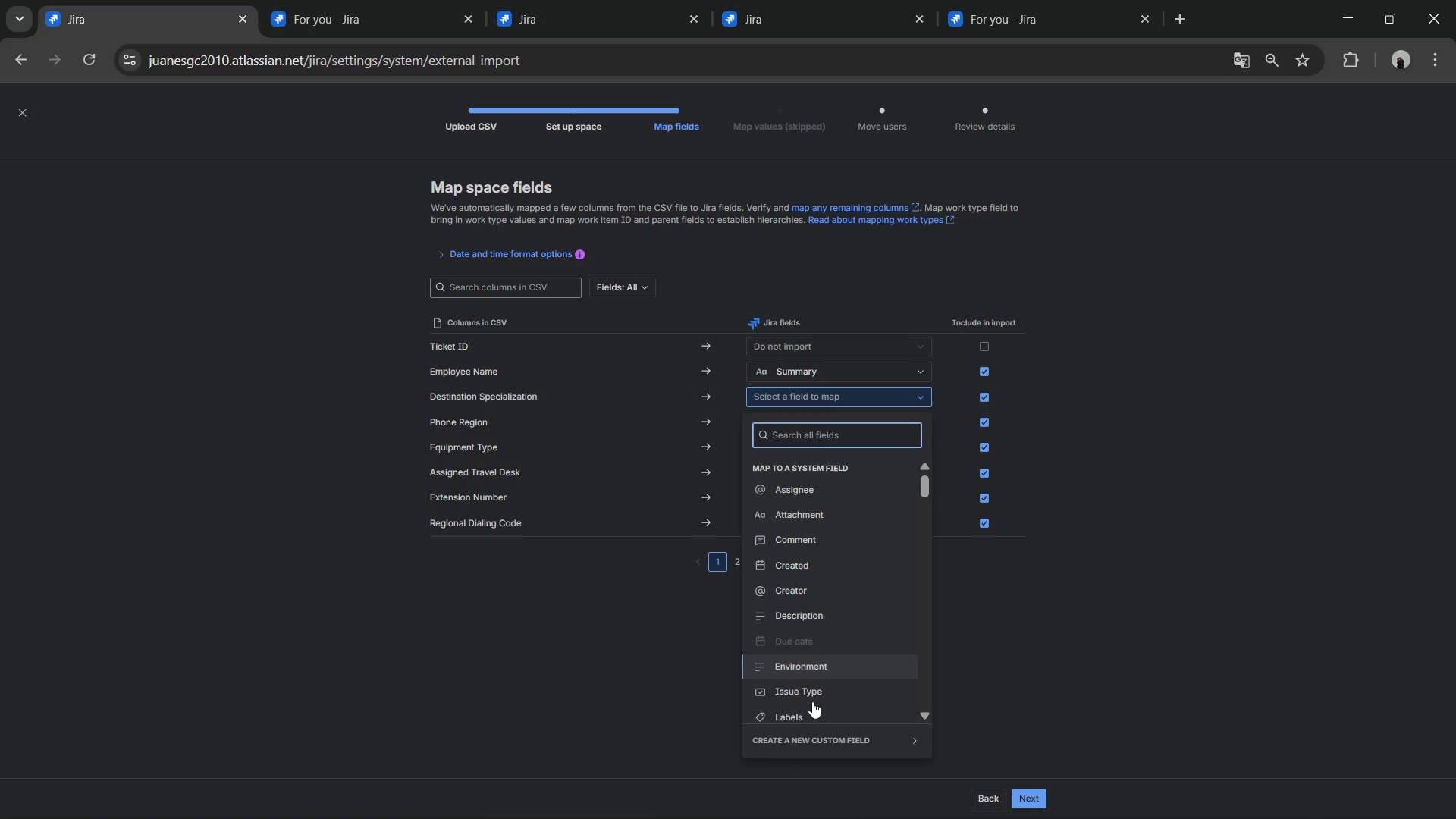 
left_click([799, 750])
 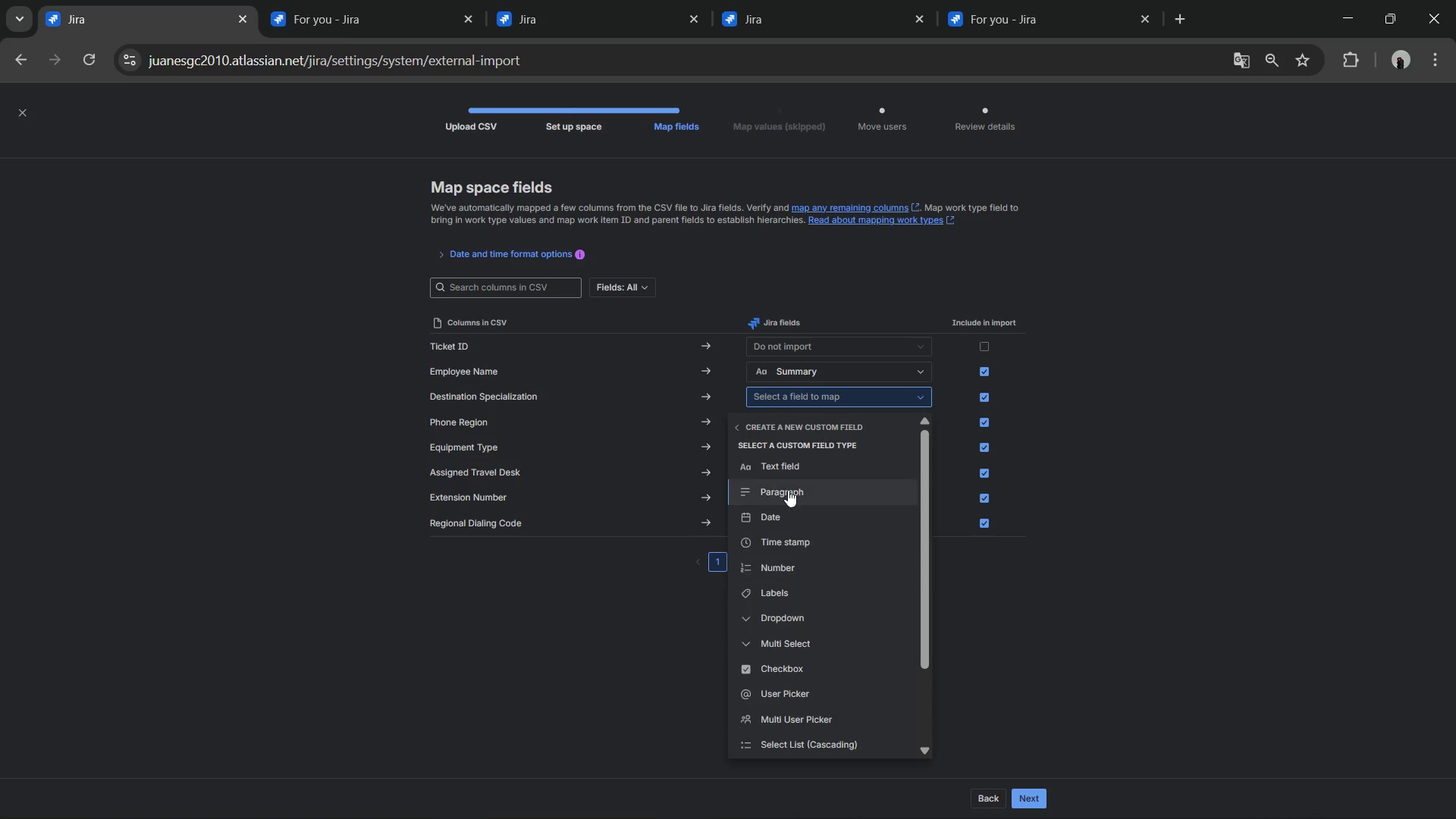 
left_click([786, 471])
 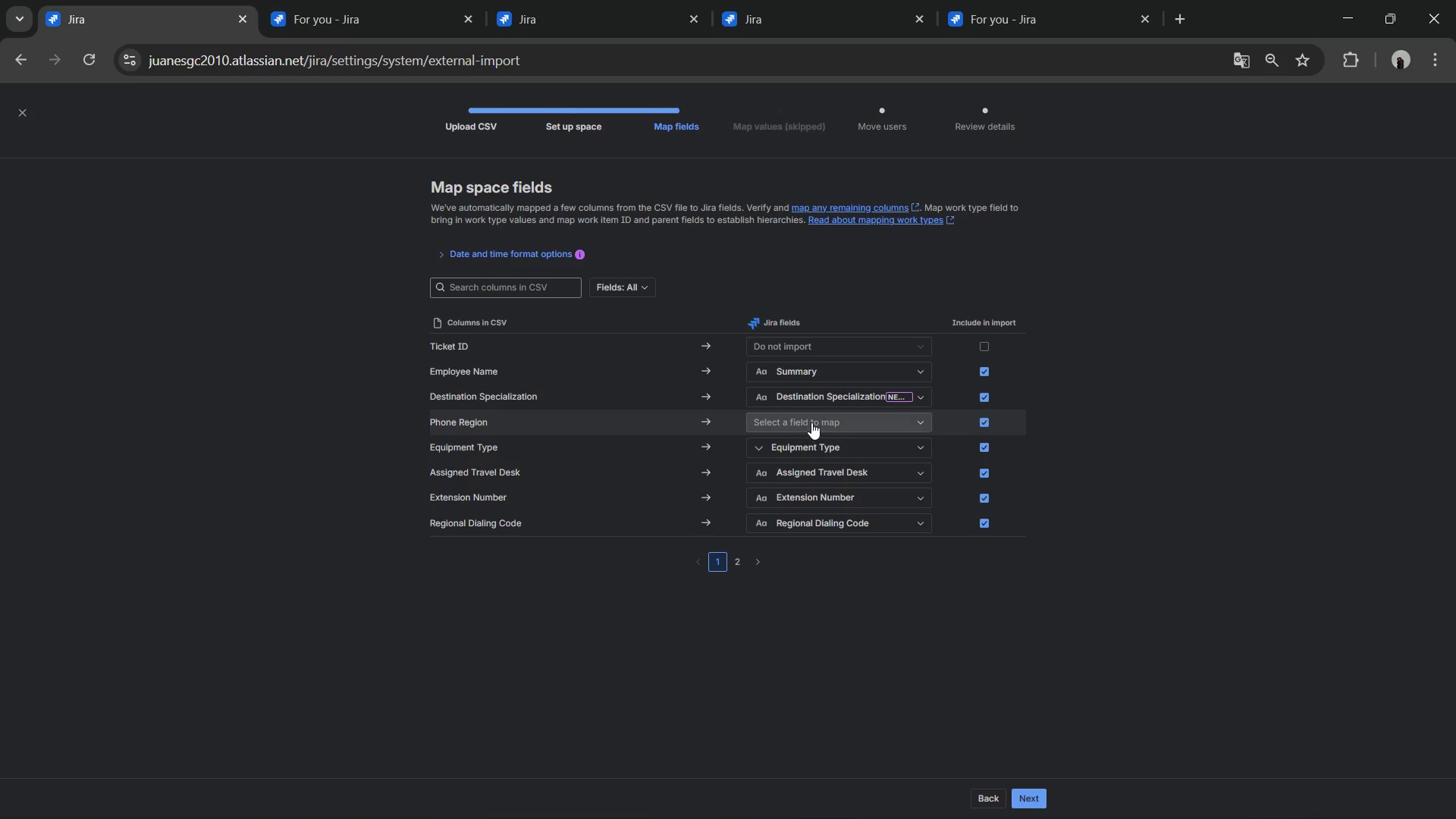 
left_click([811, 422])
 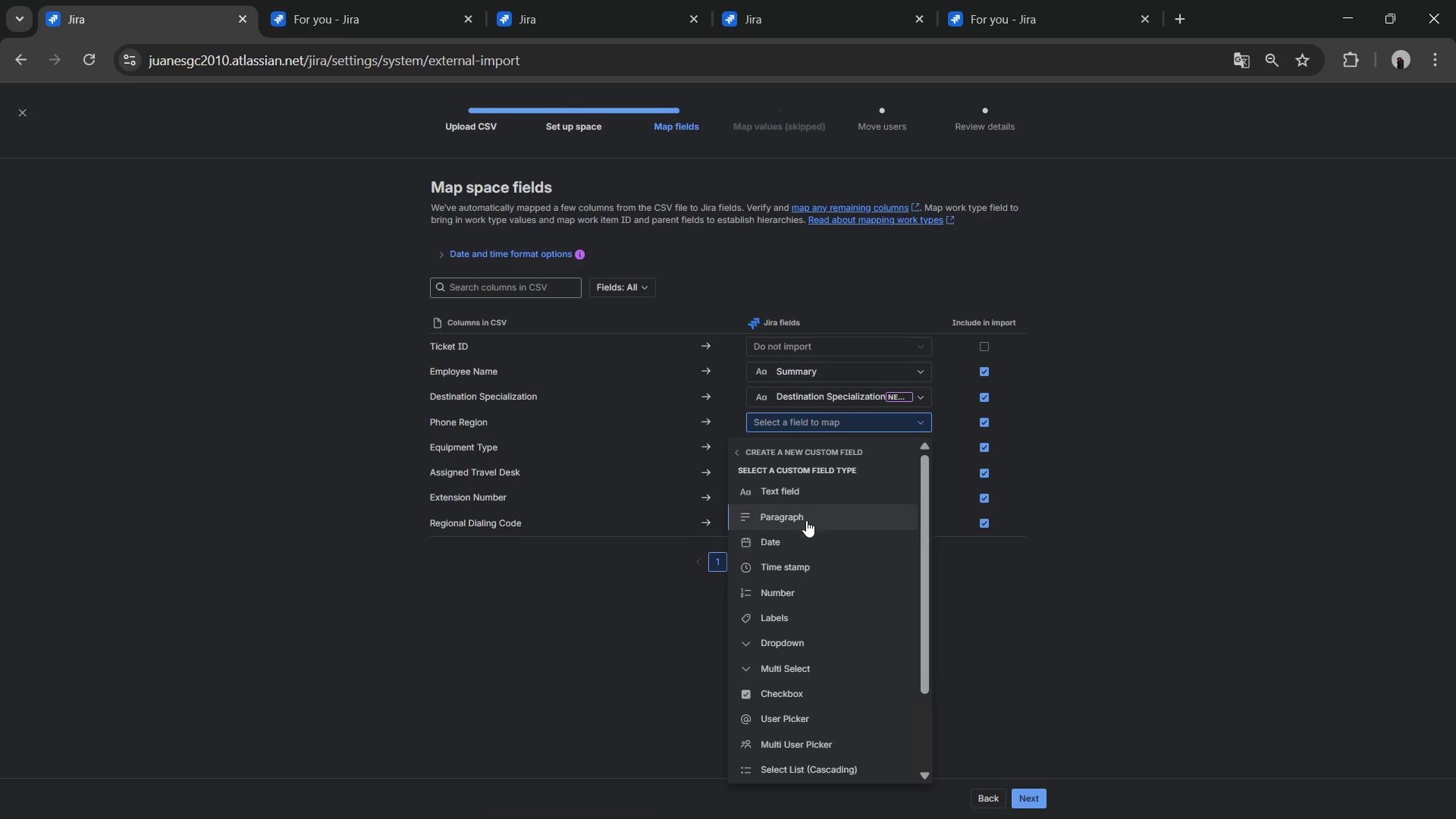 
left_click([805, 500])
 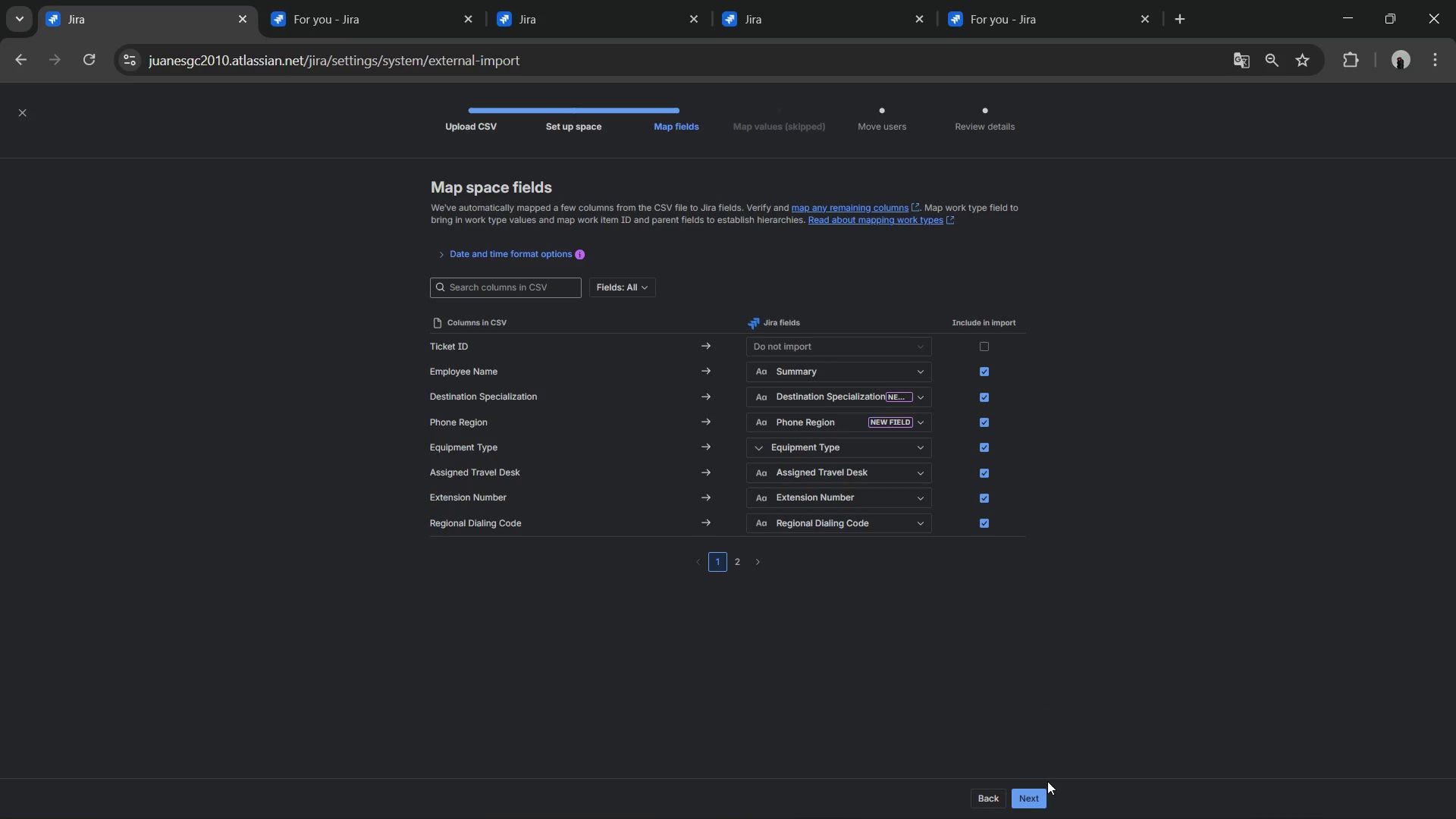 
left_click([1023, 792])
 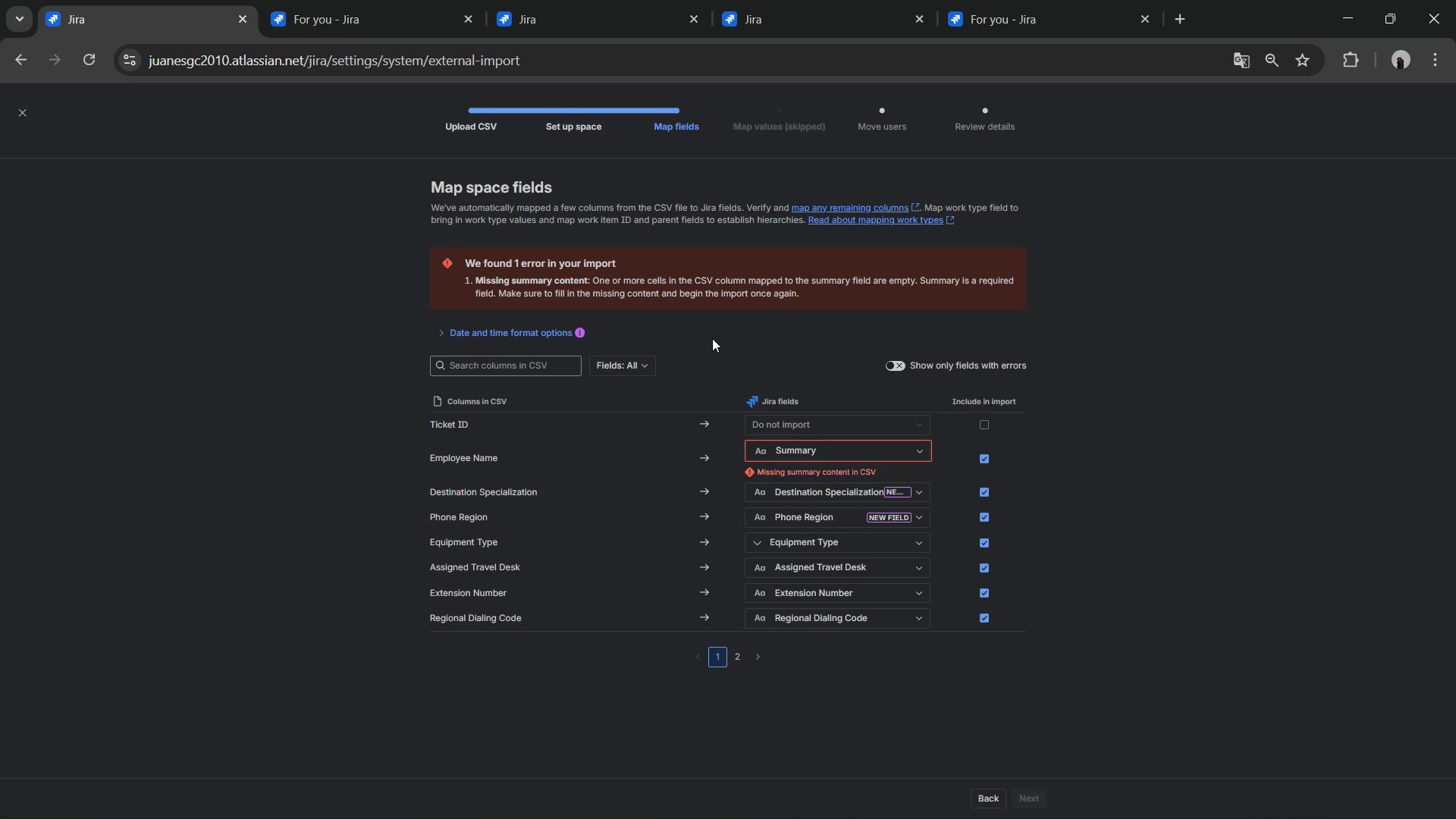 
wait(11.09)
 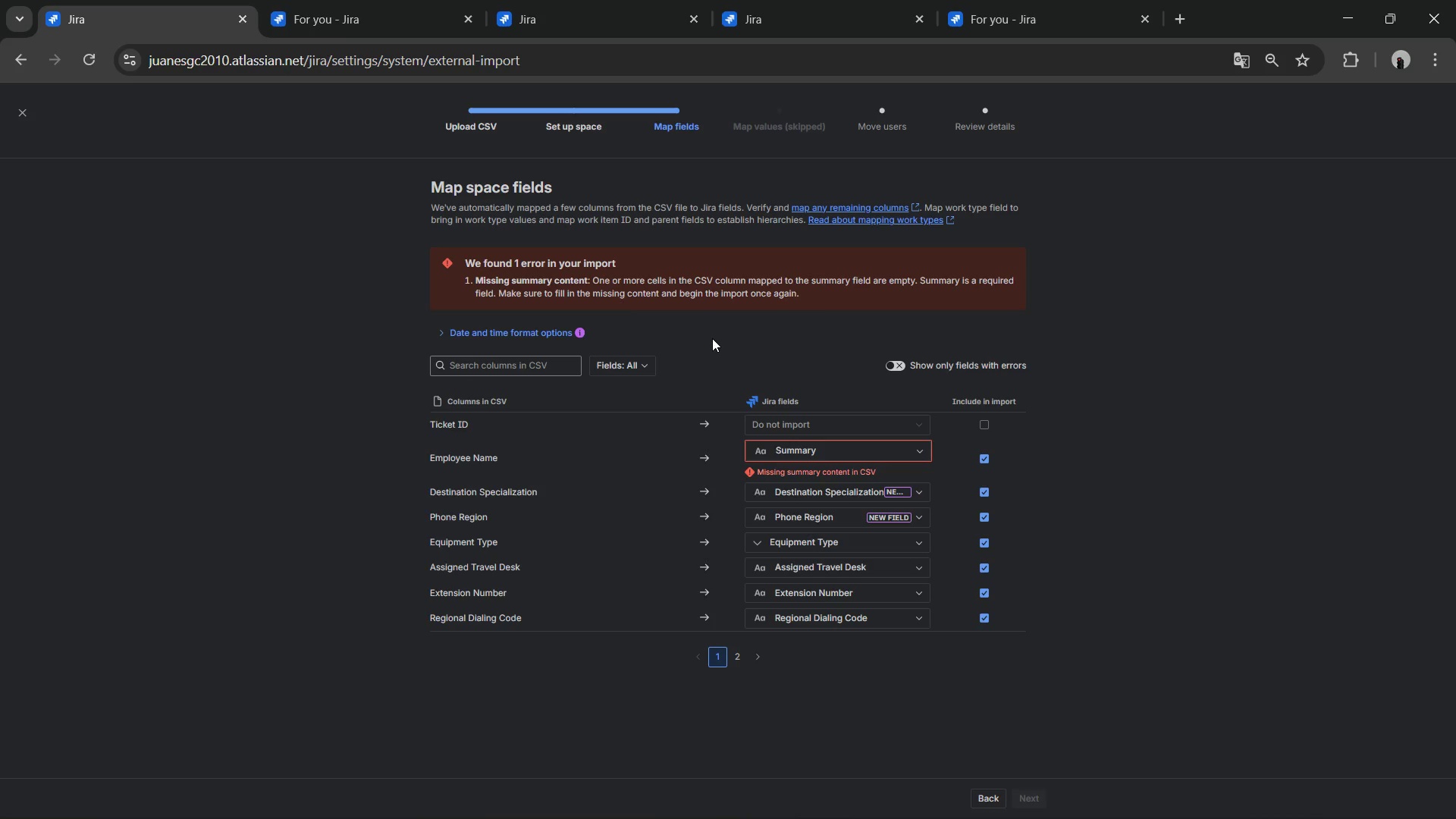 
left_click([817, 280])
 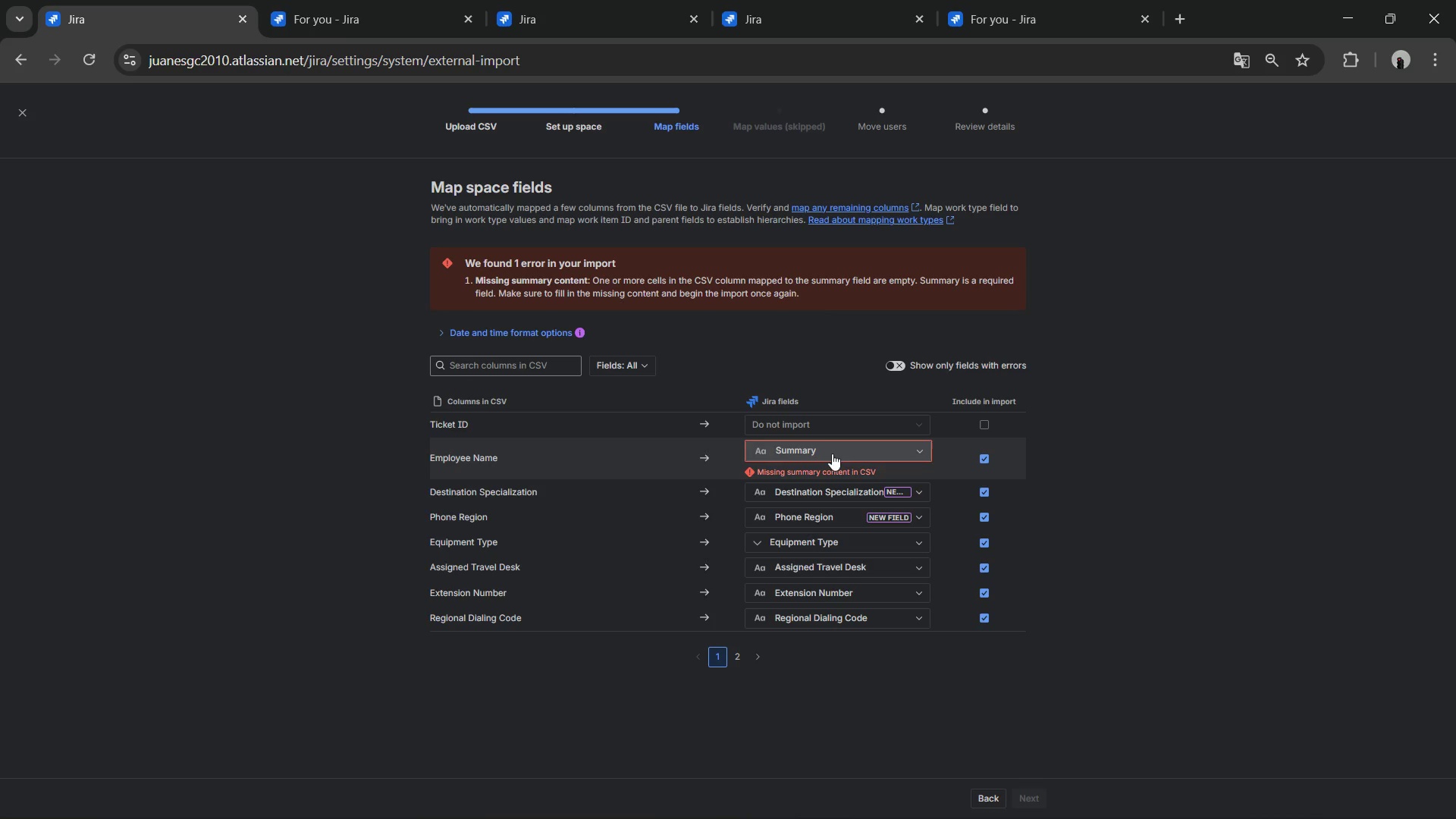 
left_click([835, 442])
 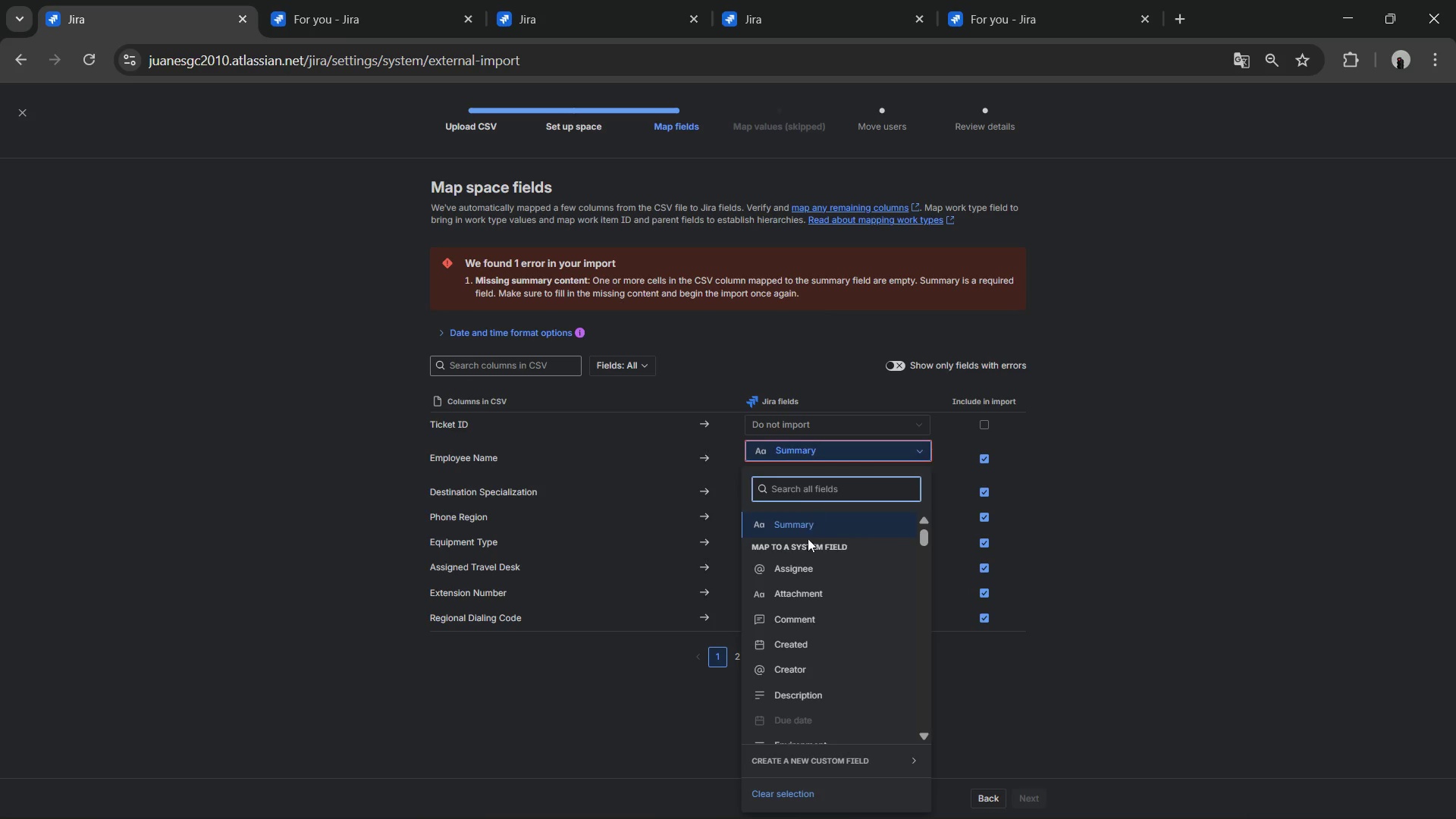 
left_click([802, 526])
 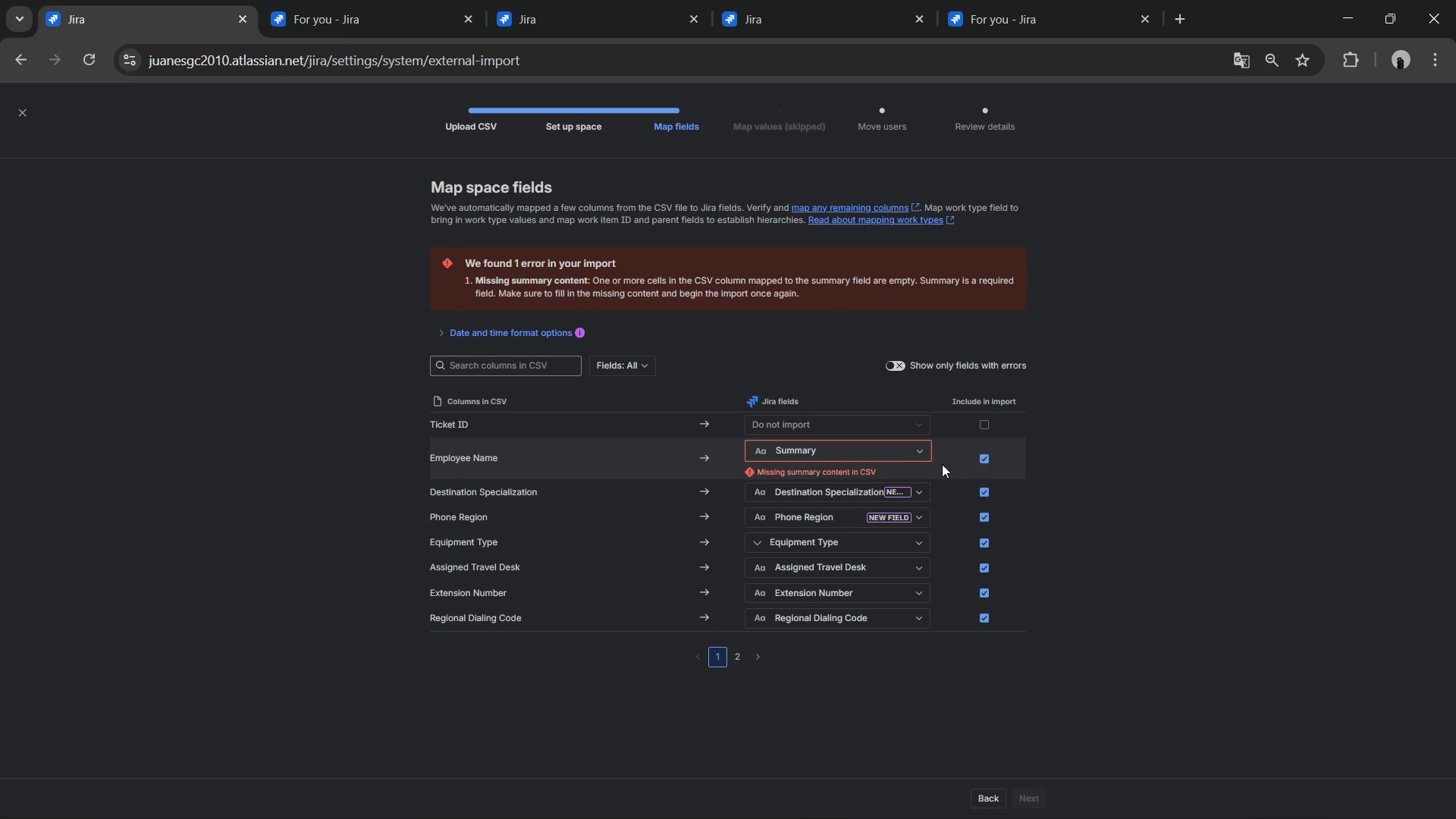 
left_click([902, 451])
 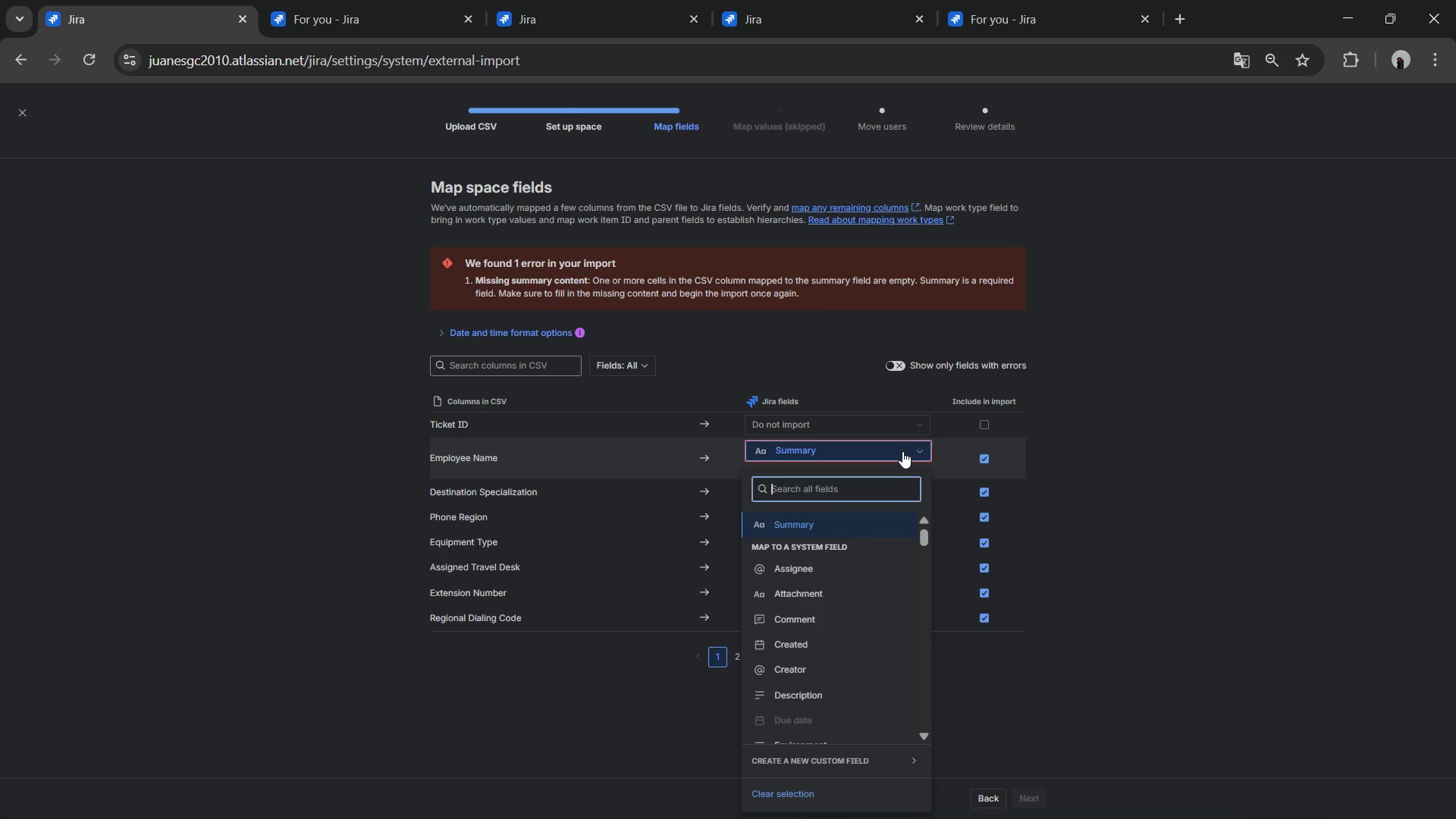 
left_click([902, 451])
 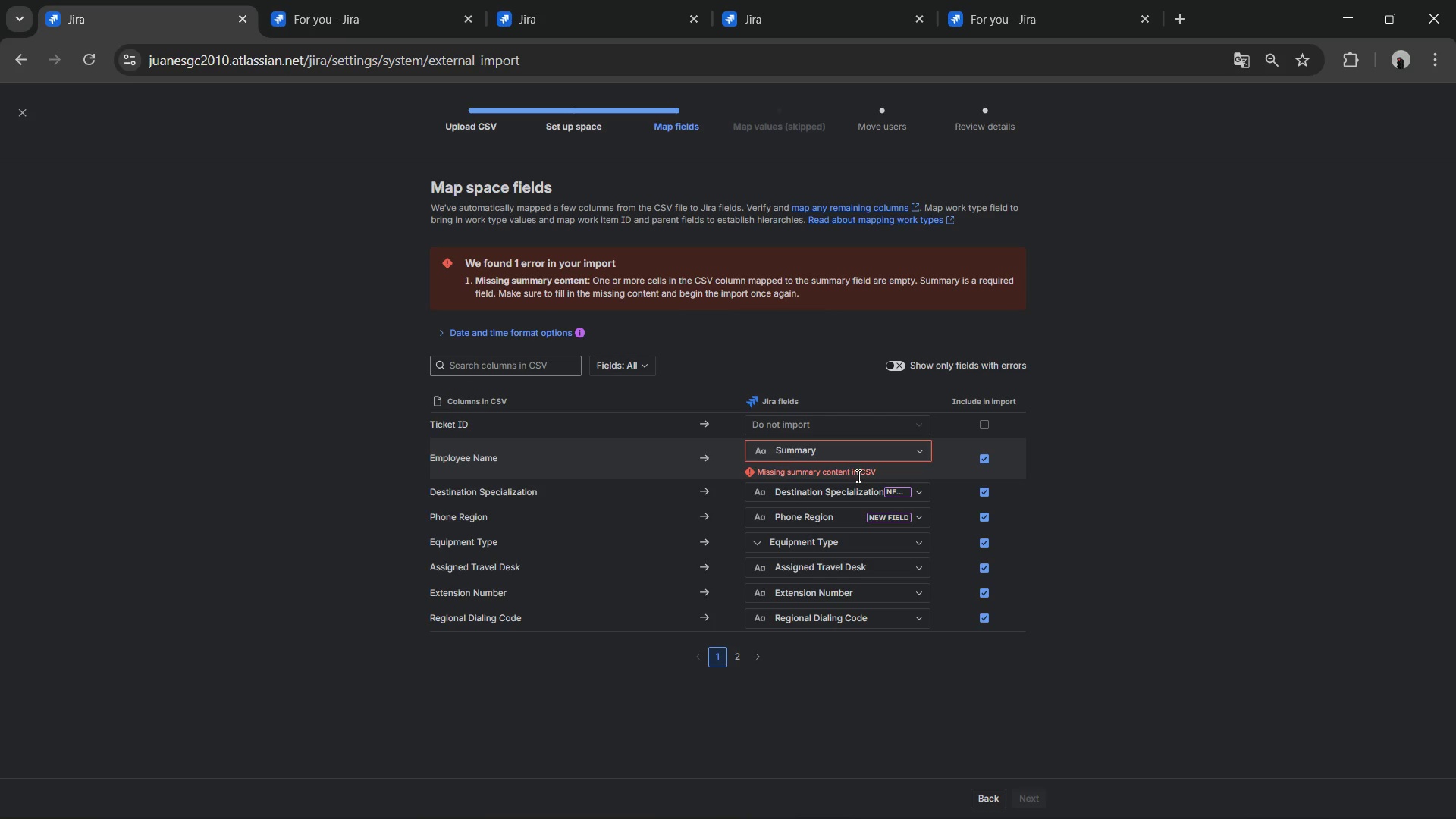 
double_click([850, 473])
 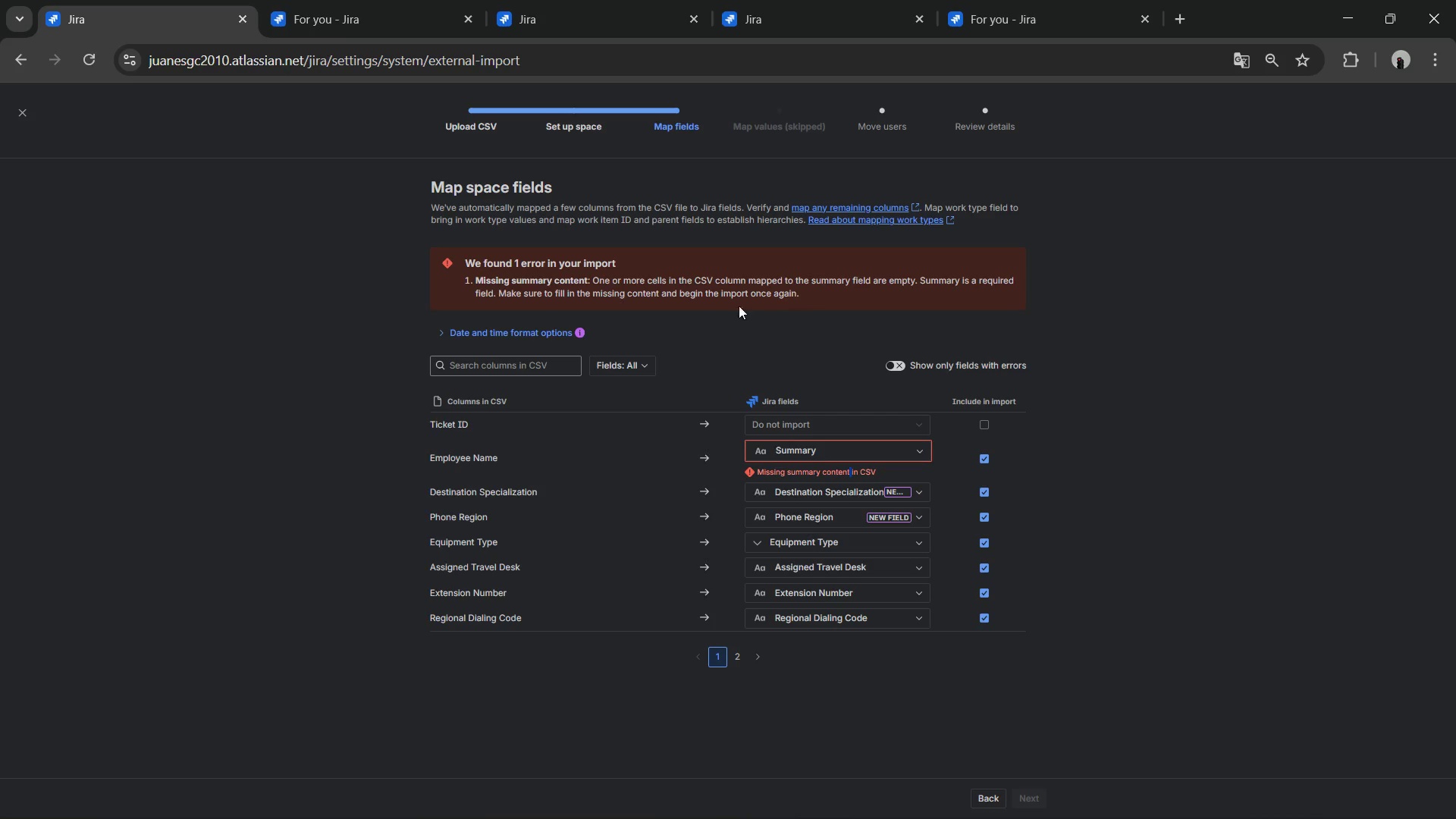 
wait(5.08)
 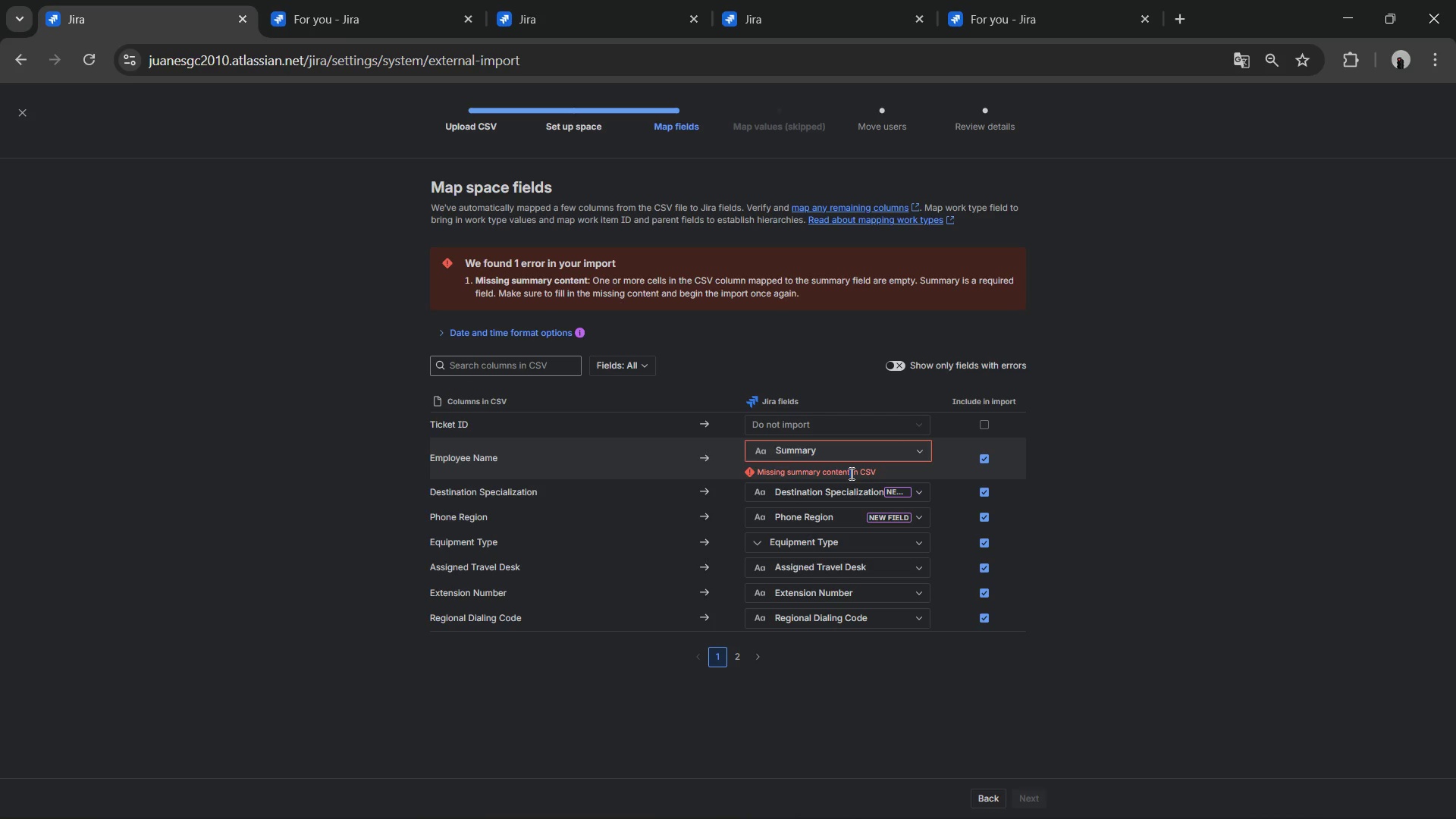 
double_click([528, 277])
 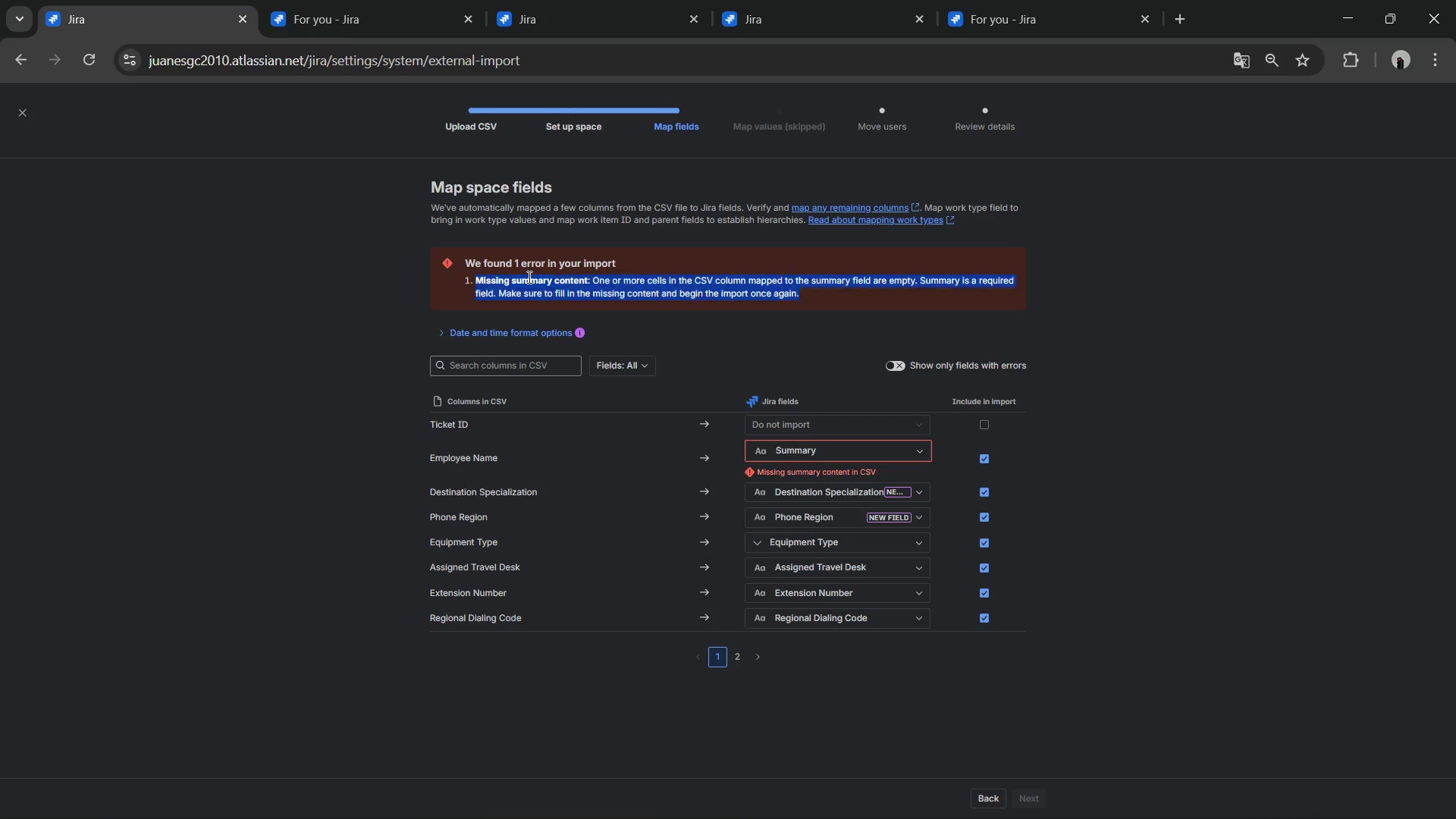 
triple_click([528, 277])
 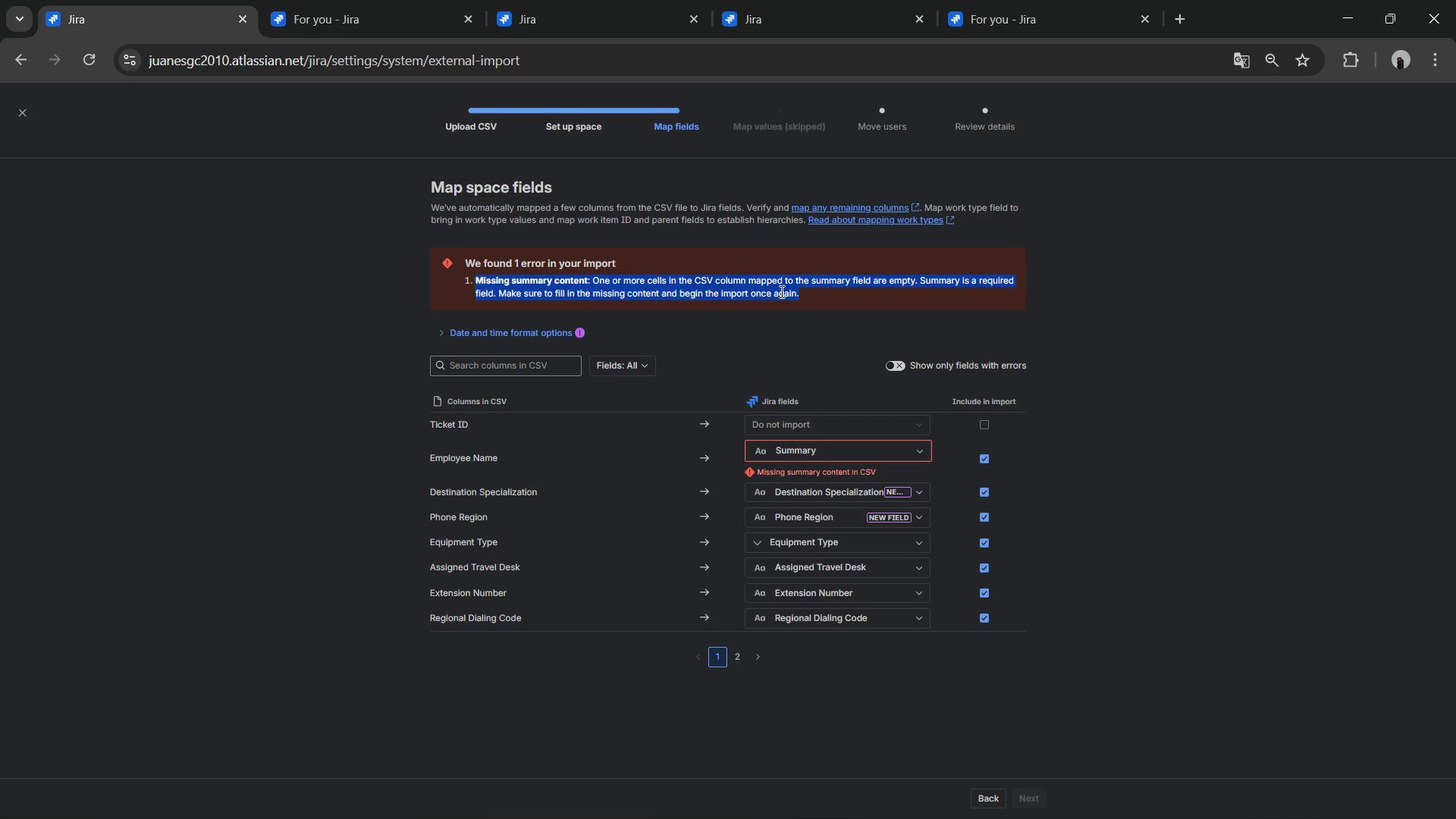 
wait(6.28)
 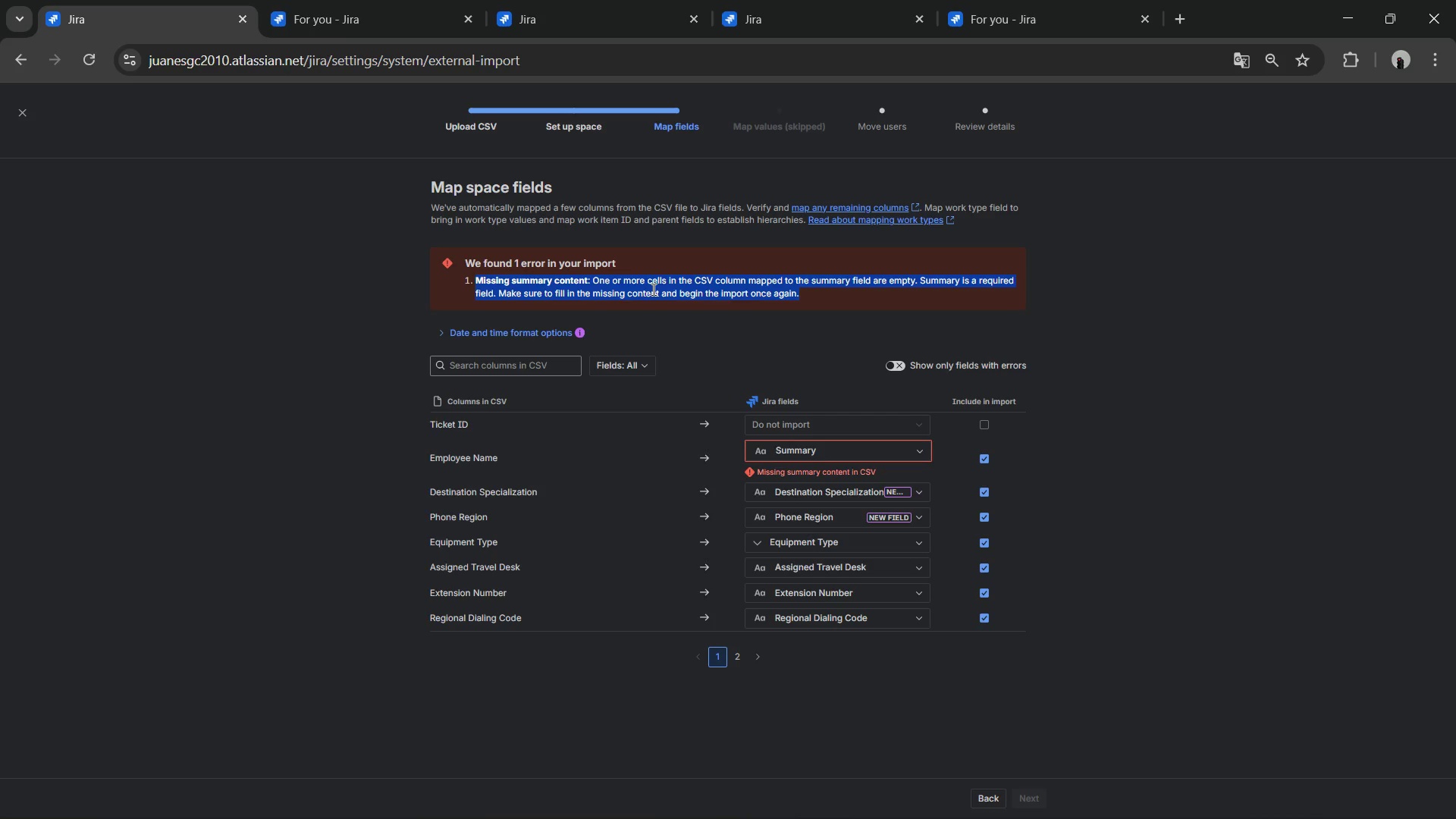 
key(Alt+AltLeft)
 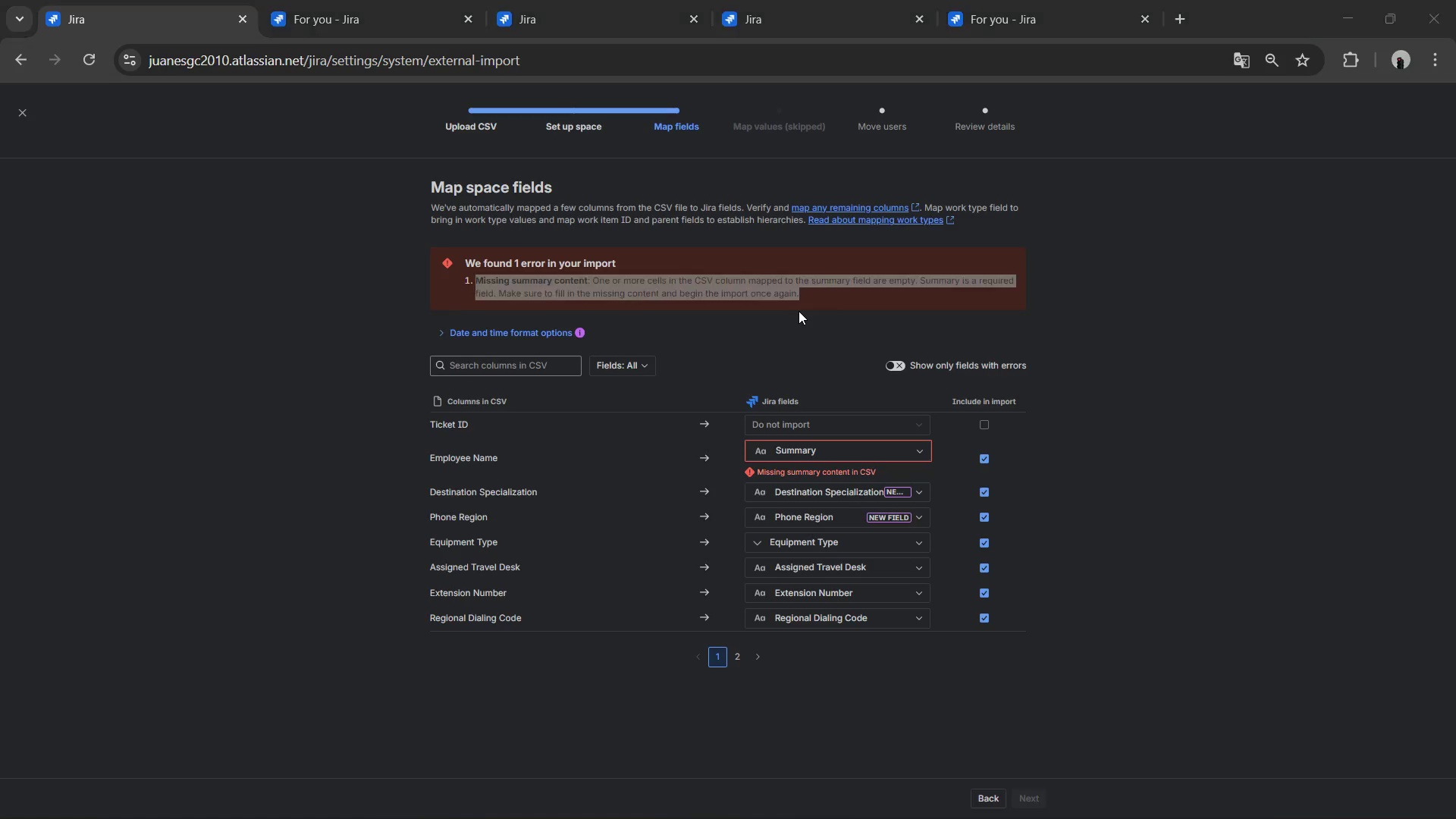 
key(Alt+Tab)
 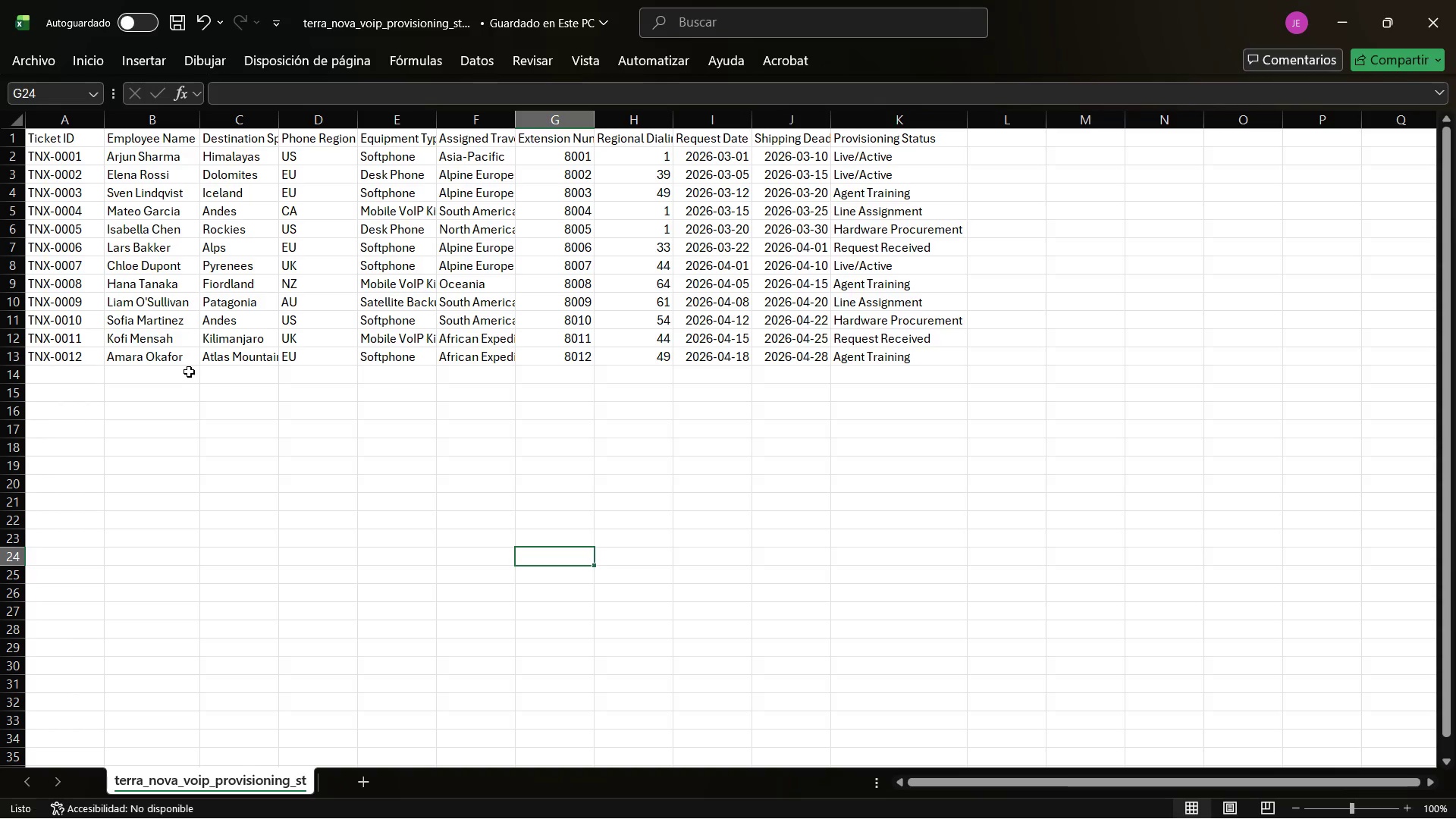 
left_click_drag(start_coordinate=[169, 373], to_coordinate=[188, 814])
 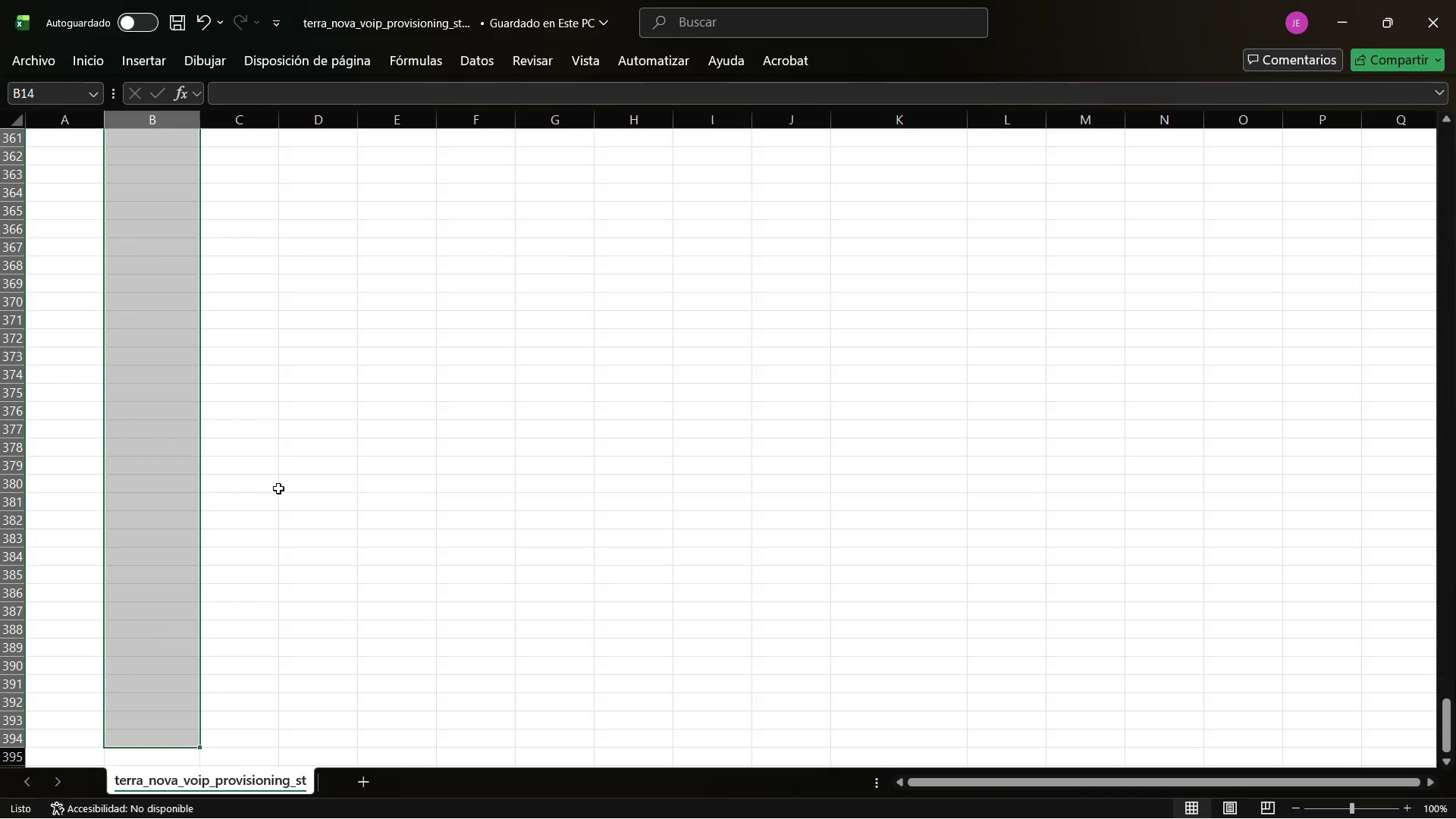 
scroll: coordinate [692, 424], scroll_direction: up, amount: 32.0
 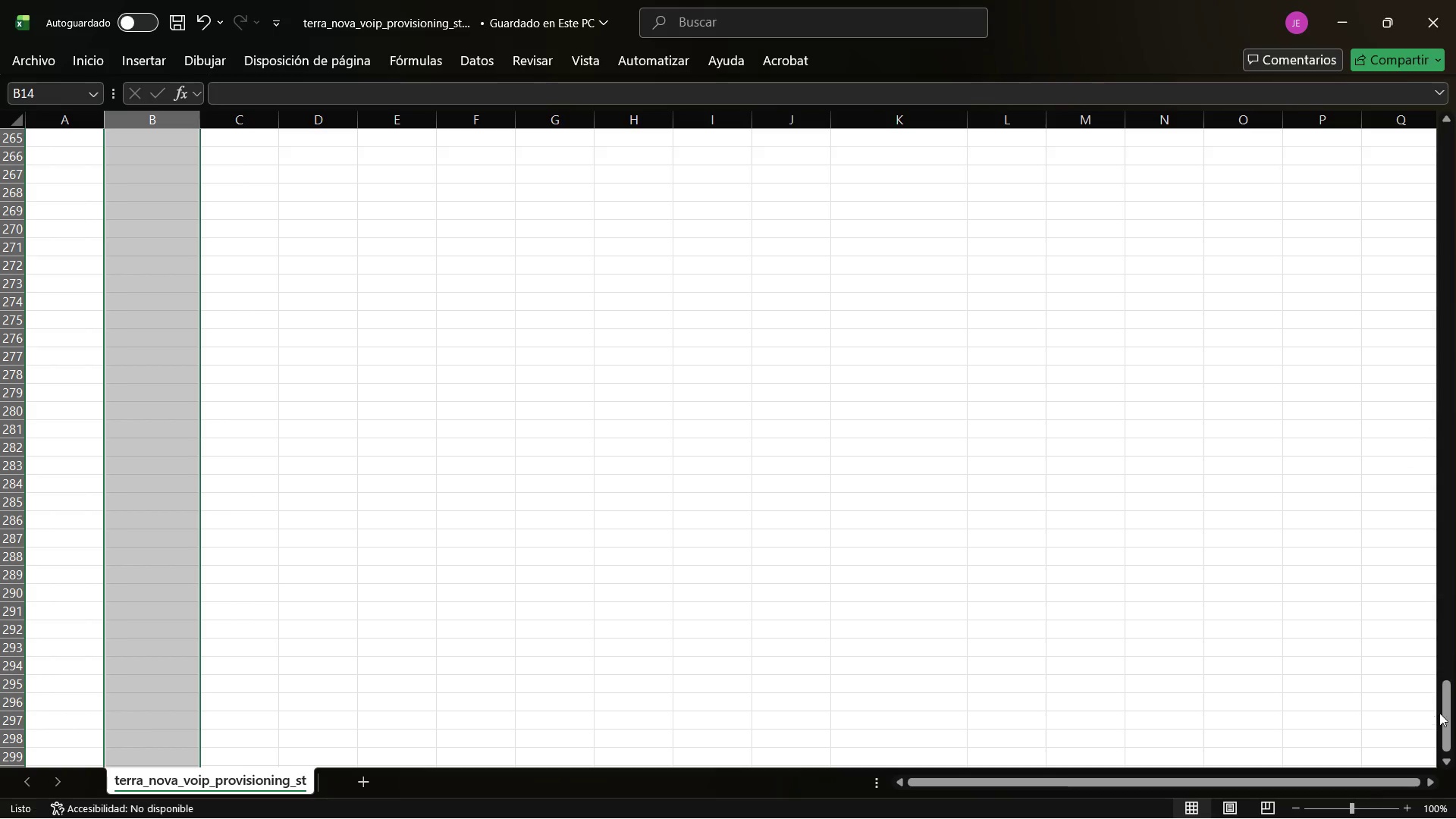 
left_click_drag(start_coordinate=[1442, 713], to_coordinate=[1355, 63])
 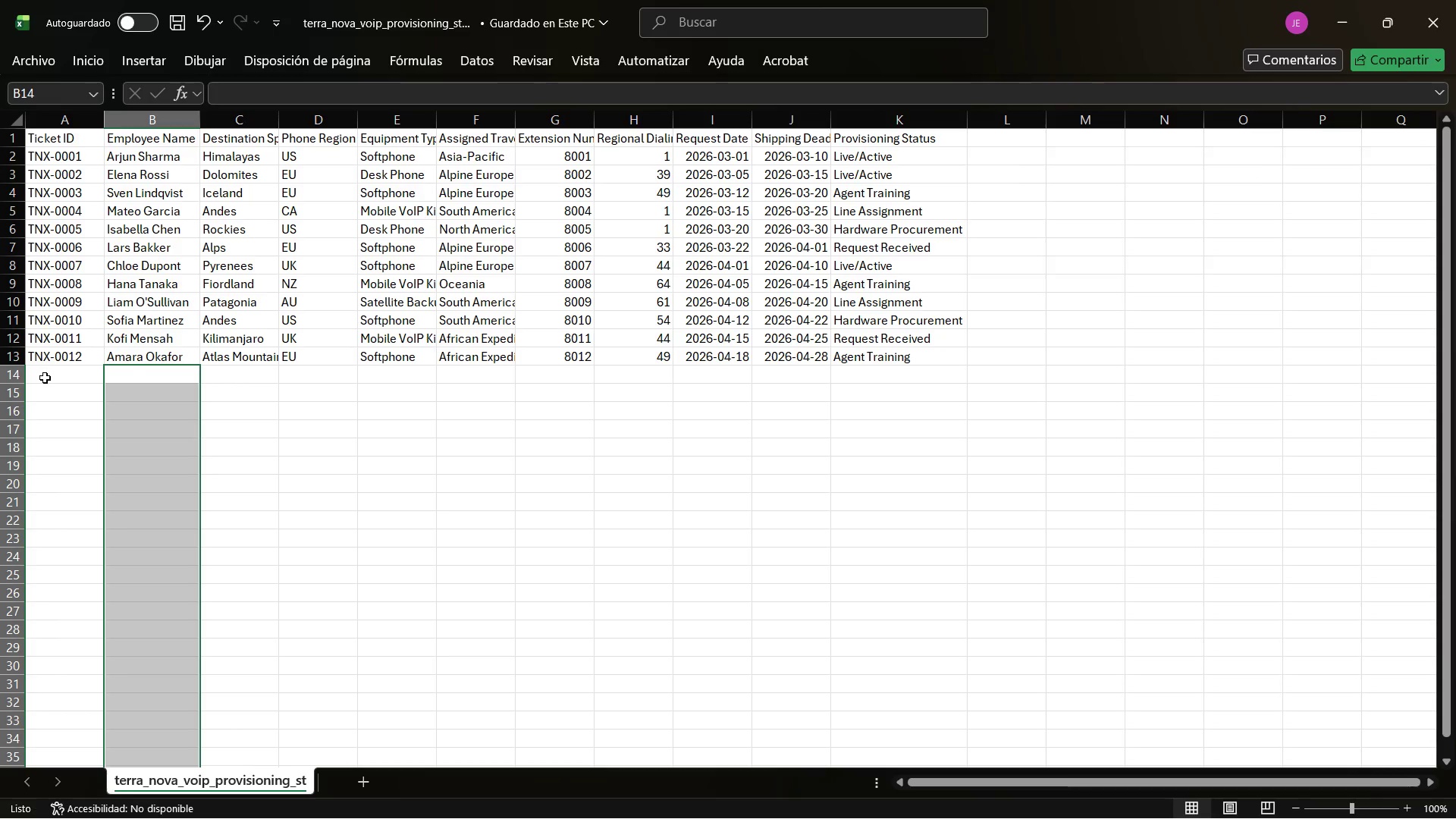 
left_click_drag(start_coordinate=[45, 378], to_coordinate=[1279, 818])
 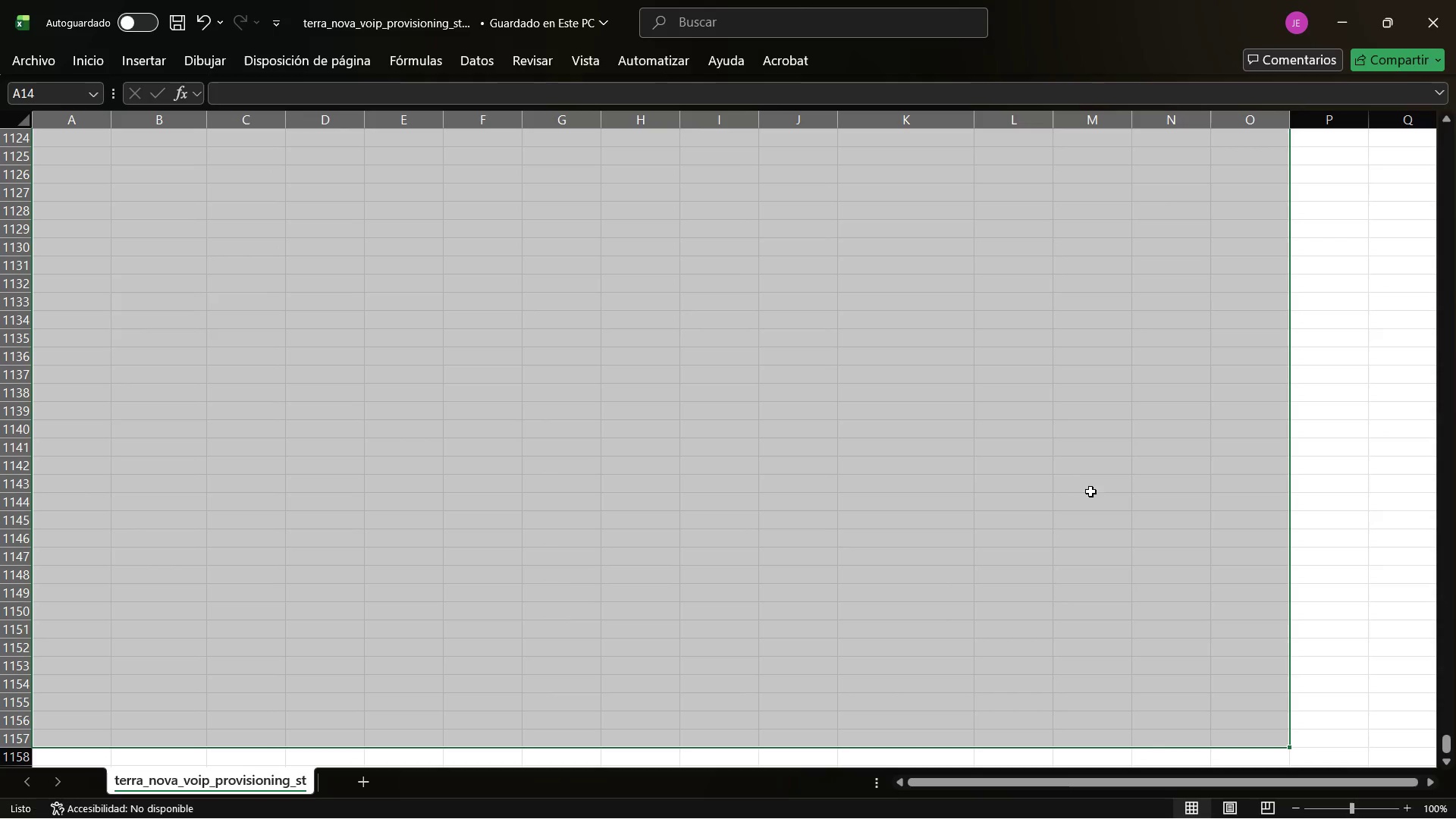 
right_click([1089, 479])
 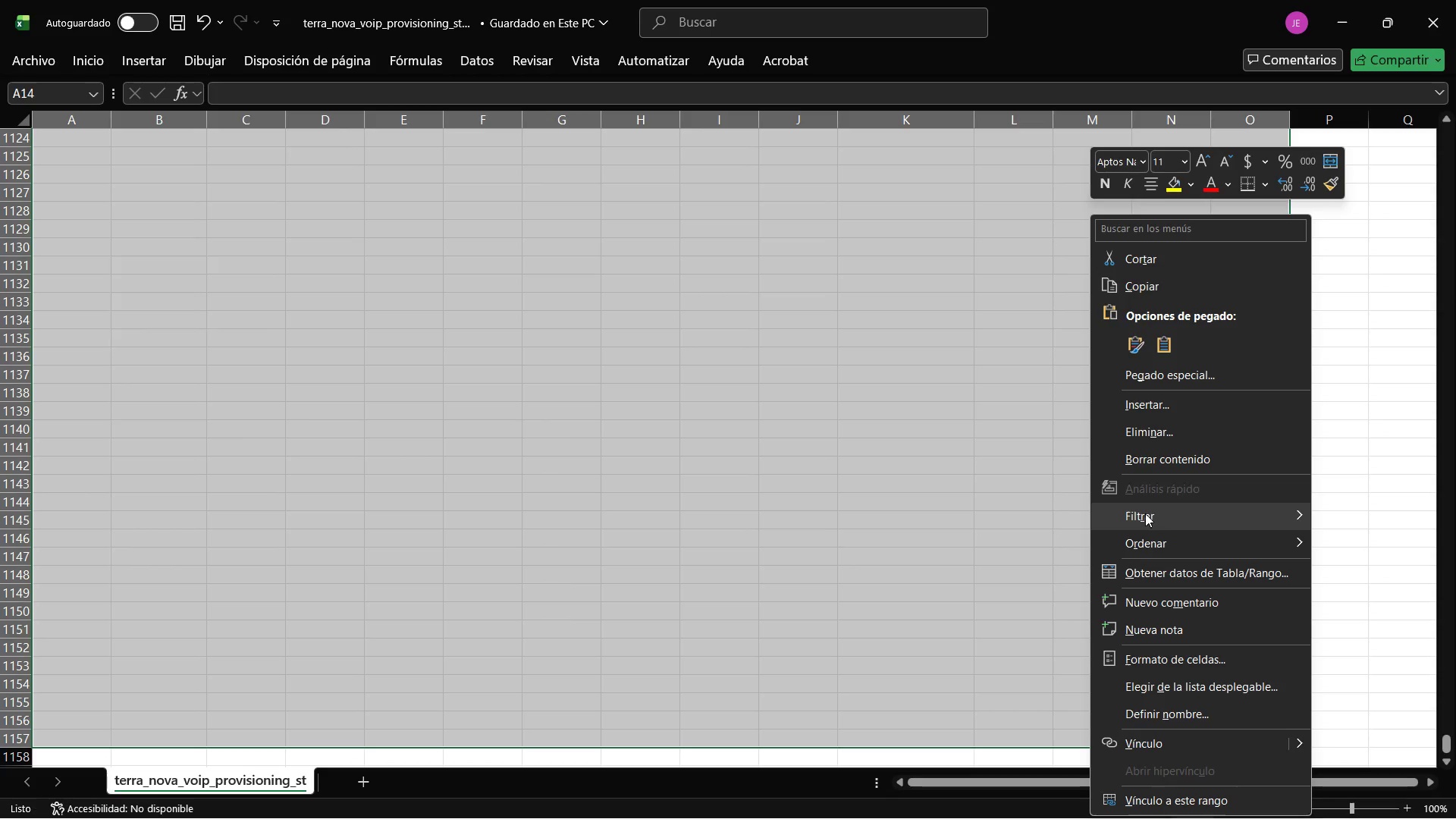 
left_click([1147, 432])
 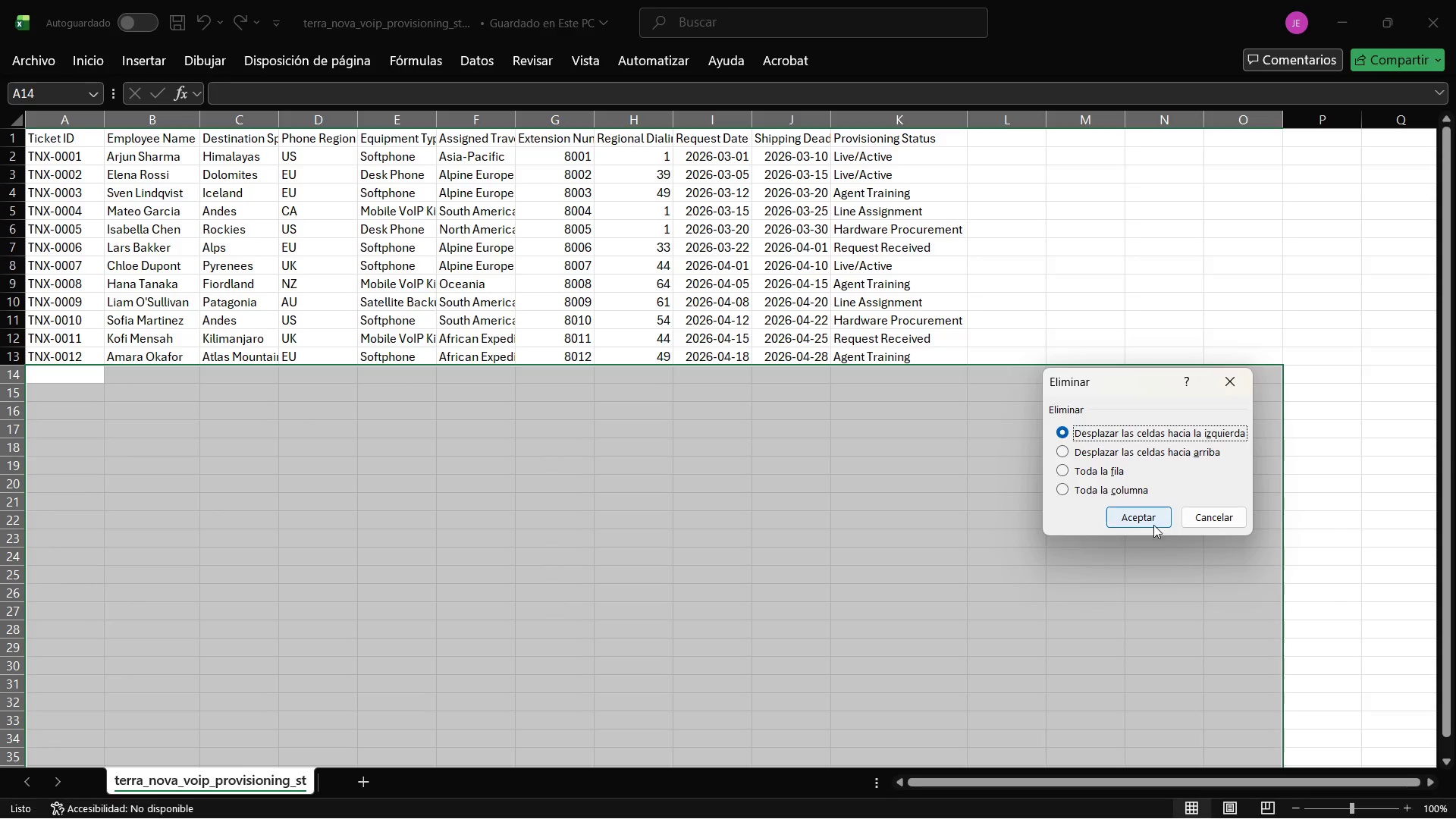 
left_click([1151, 514])
 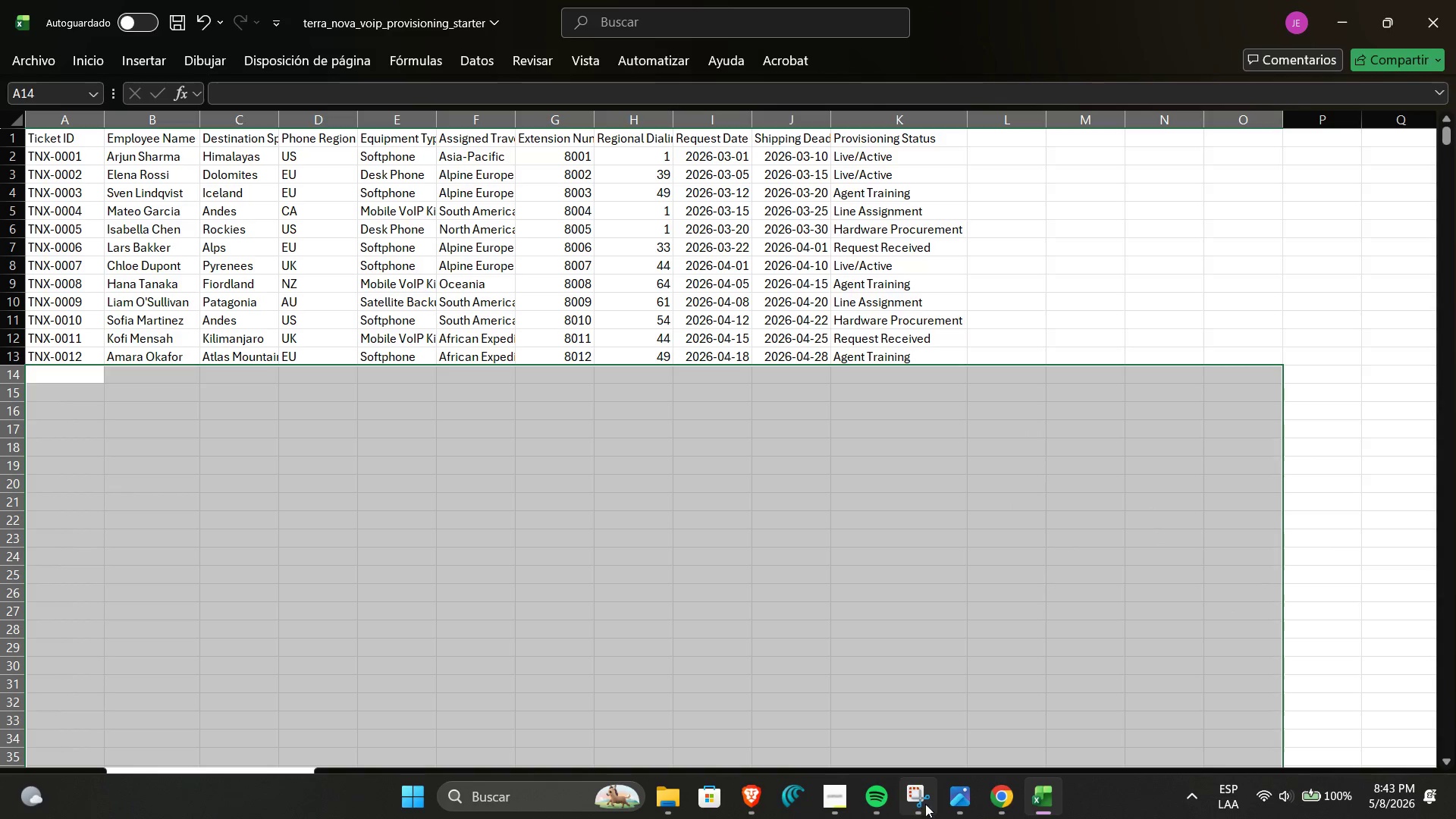 
left_click([982, 793])
 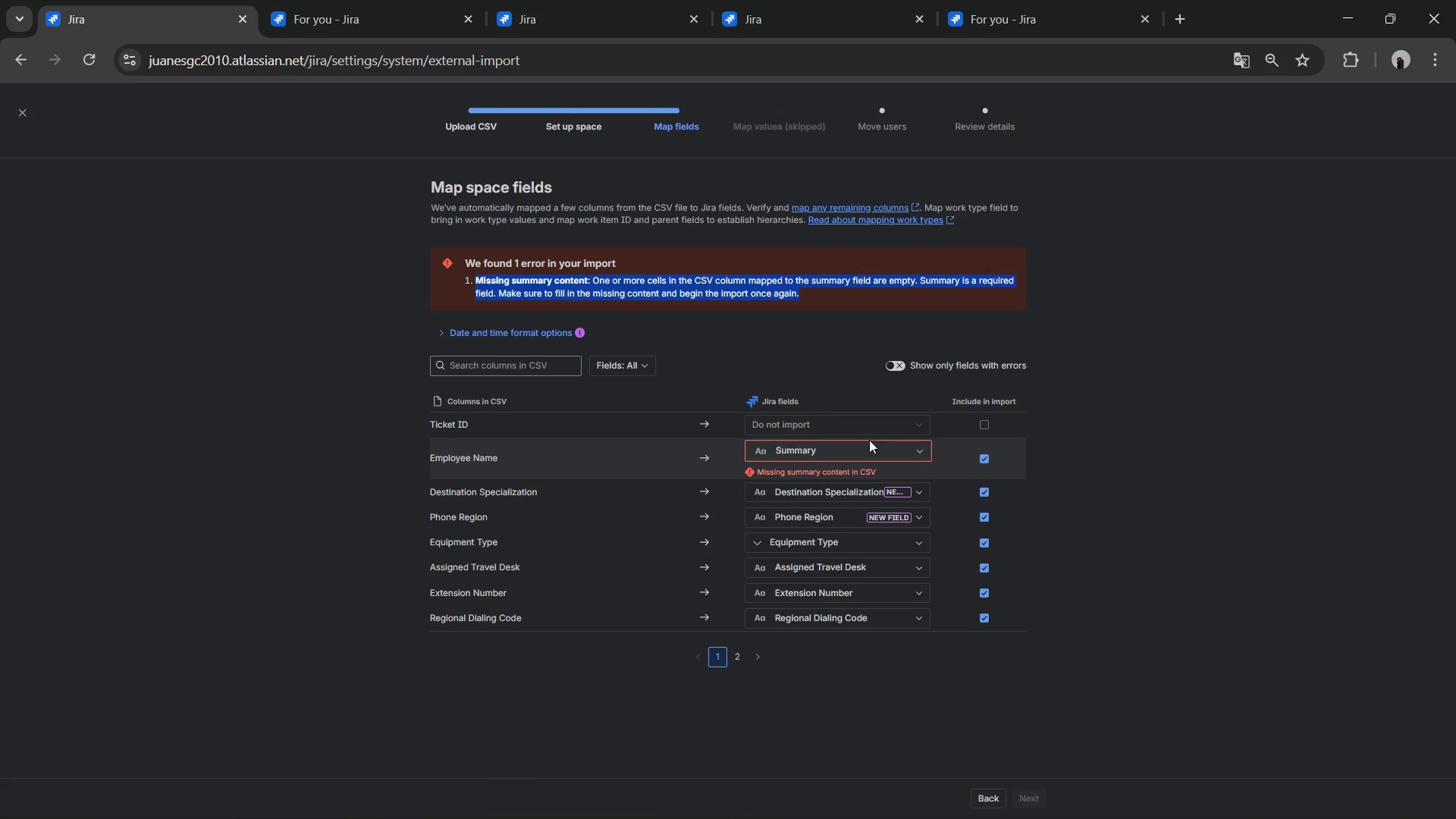 
left_click([867, 441])
 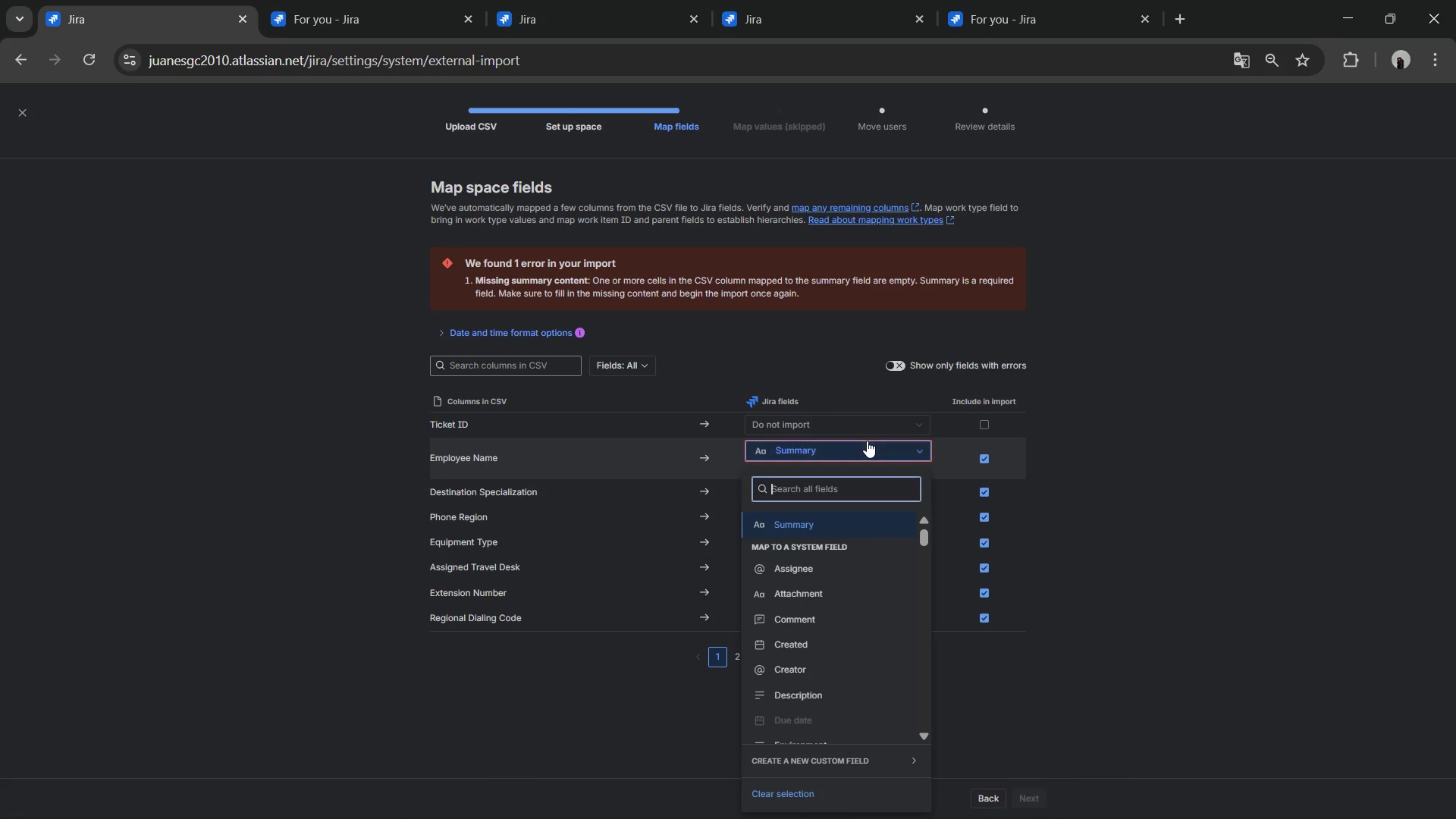 
left_click([867, 441])
 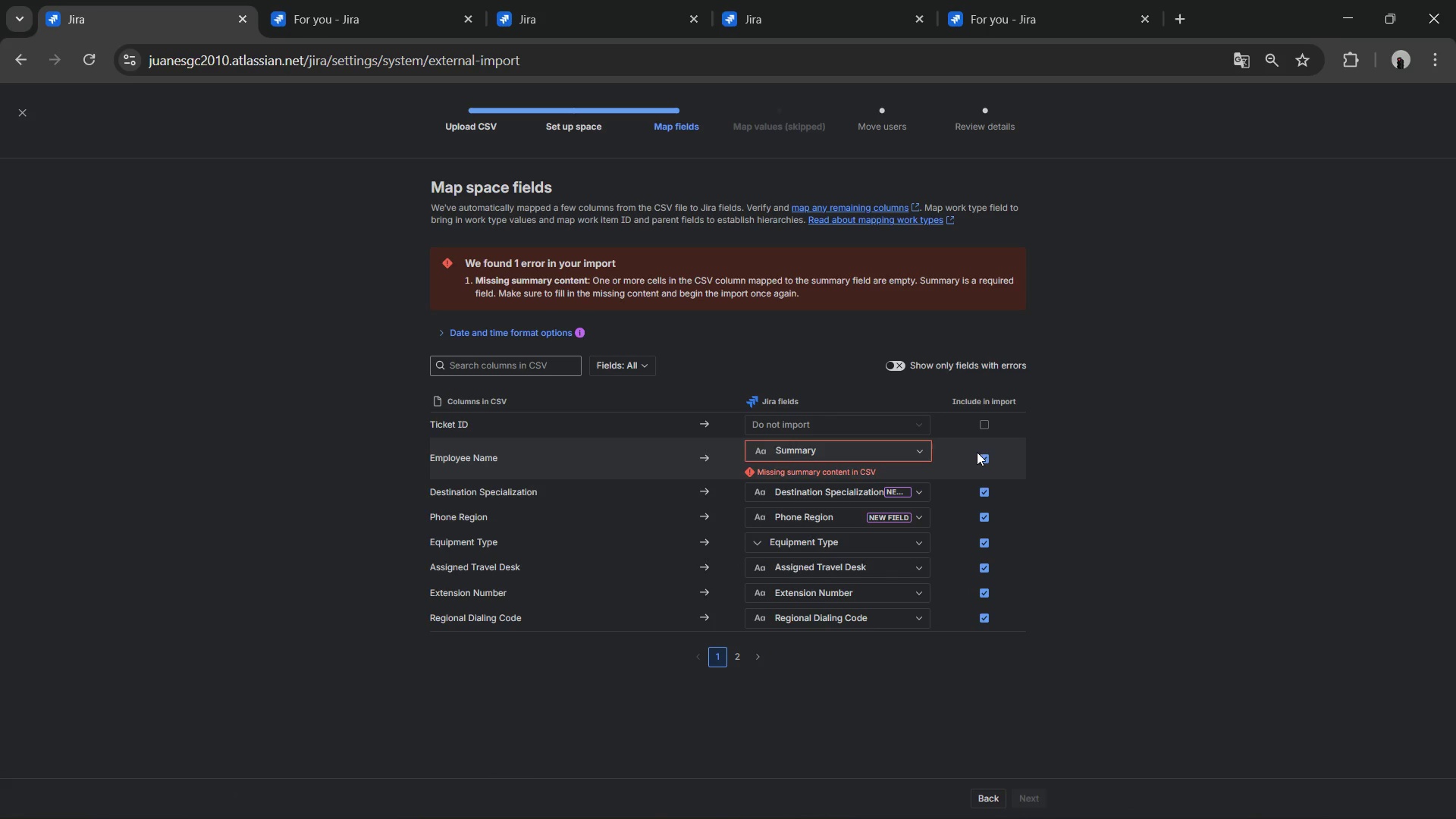 
left_click([982, 453])
 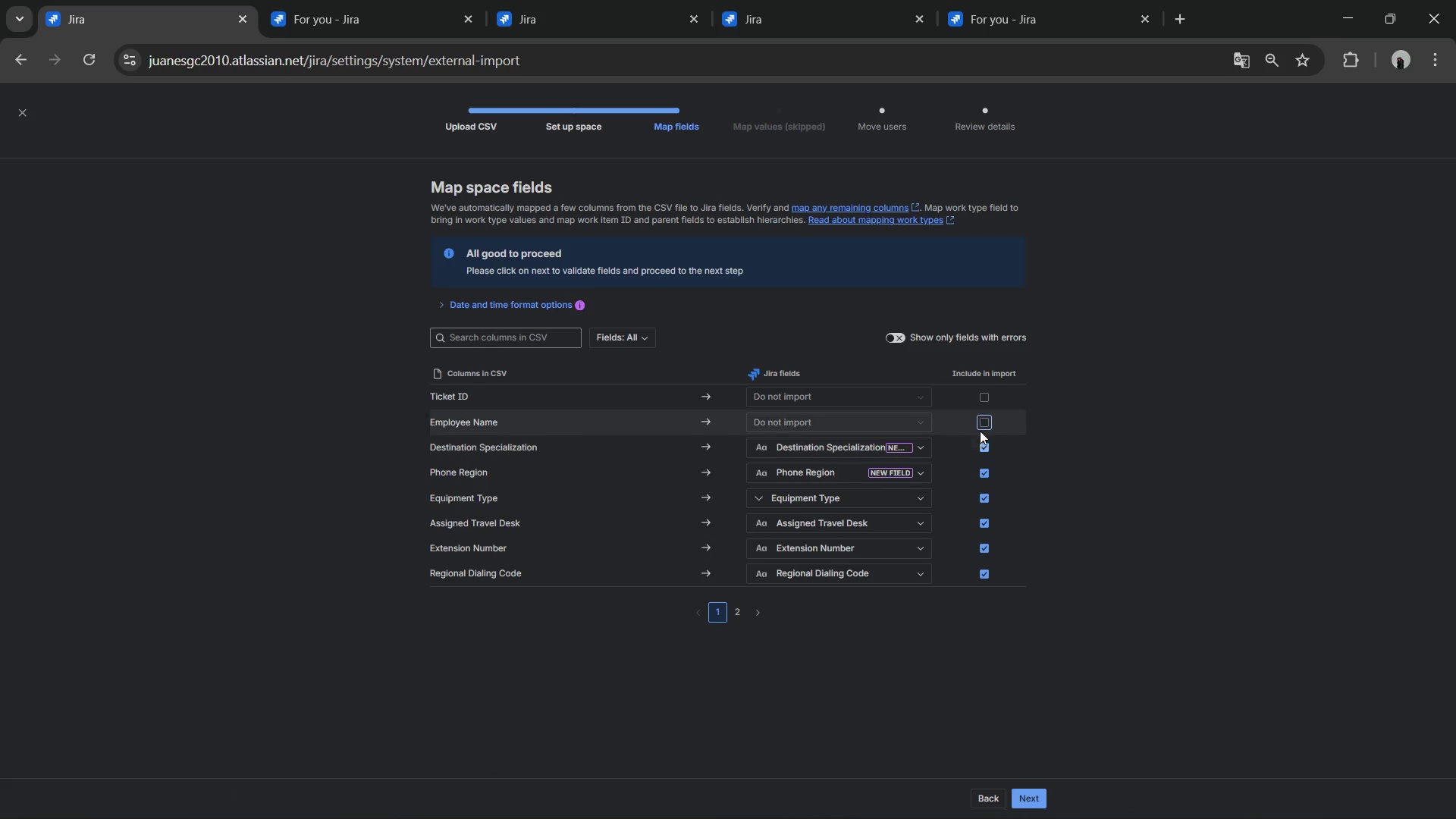 
left_click([978, 425])
 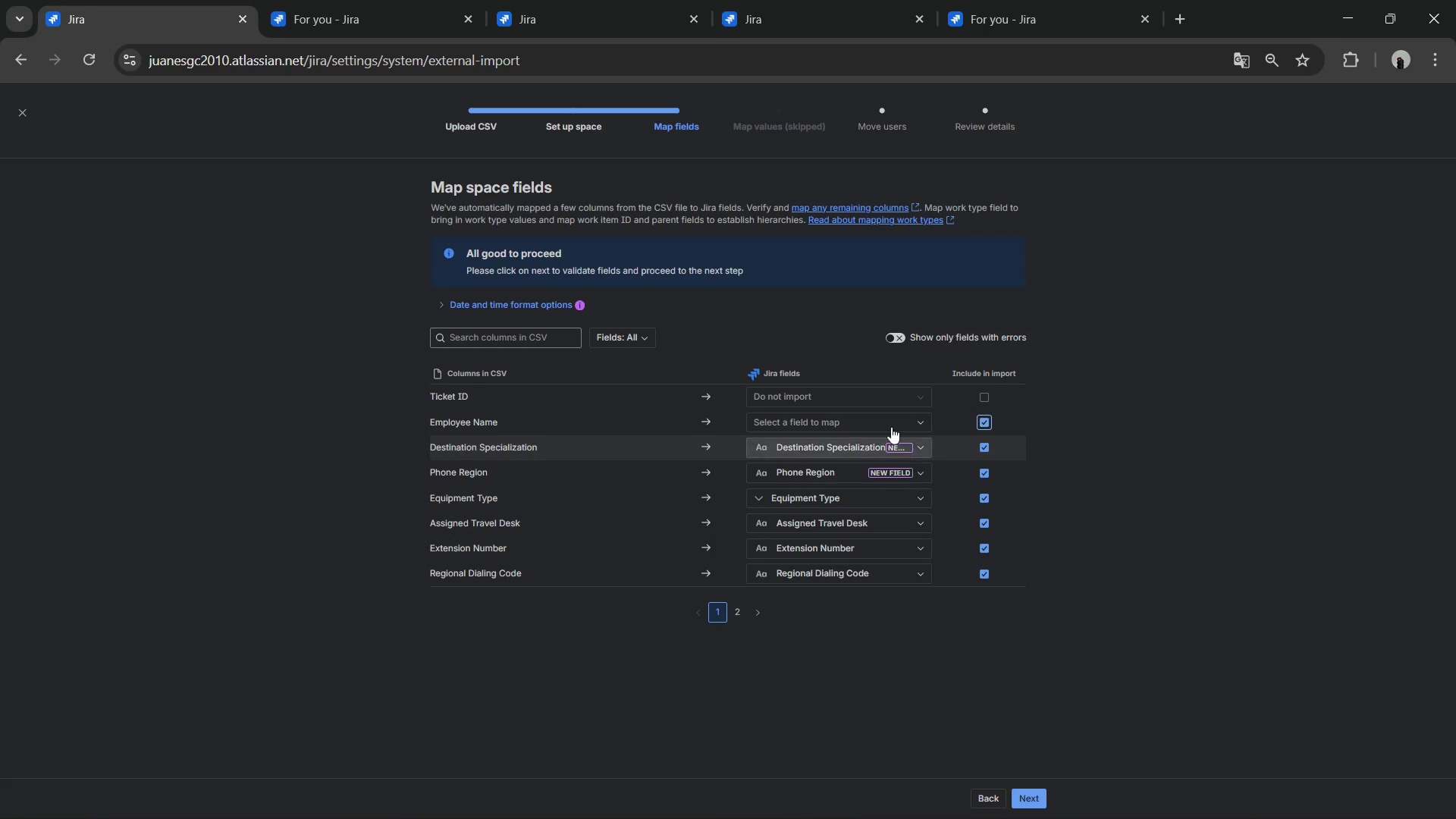 
left_click([886, 423])
 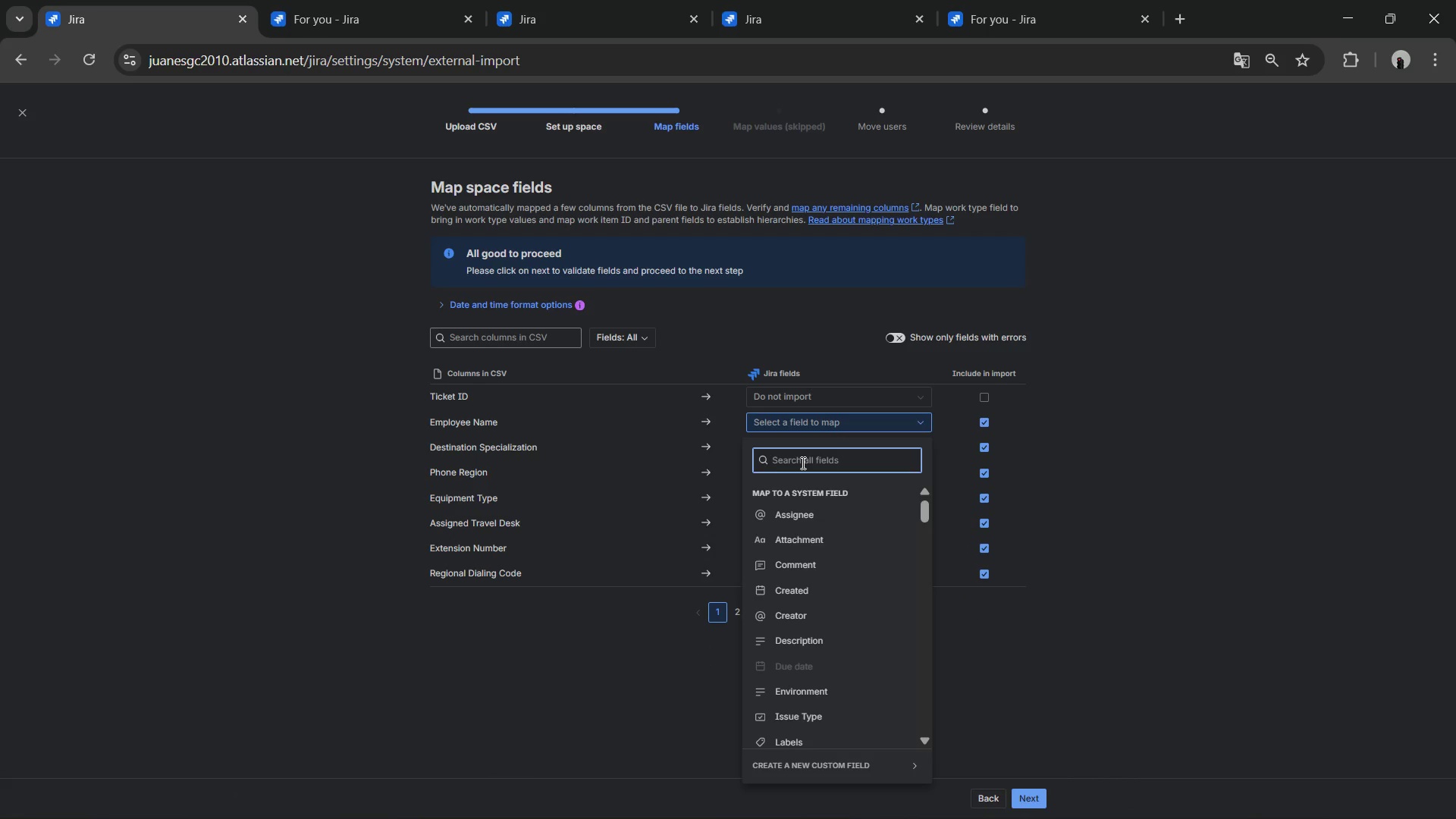 
type(sunn)
key(Backspace)
key(Backspace)
type(mm)
 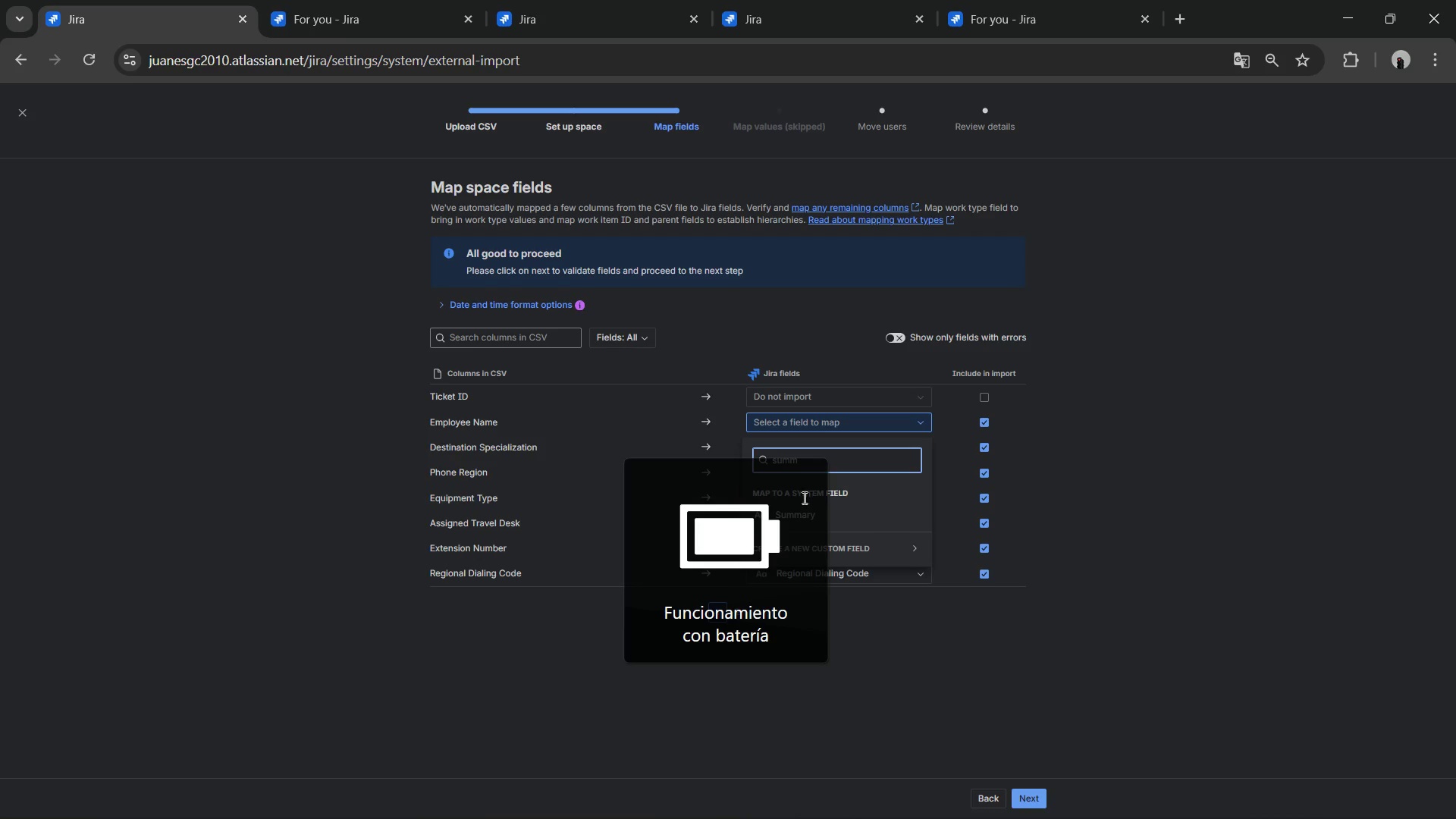 
left_click([820, 508])
 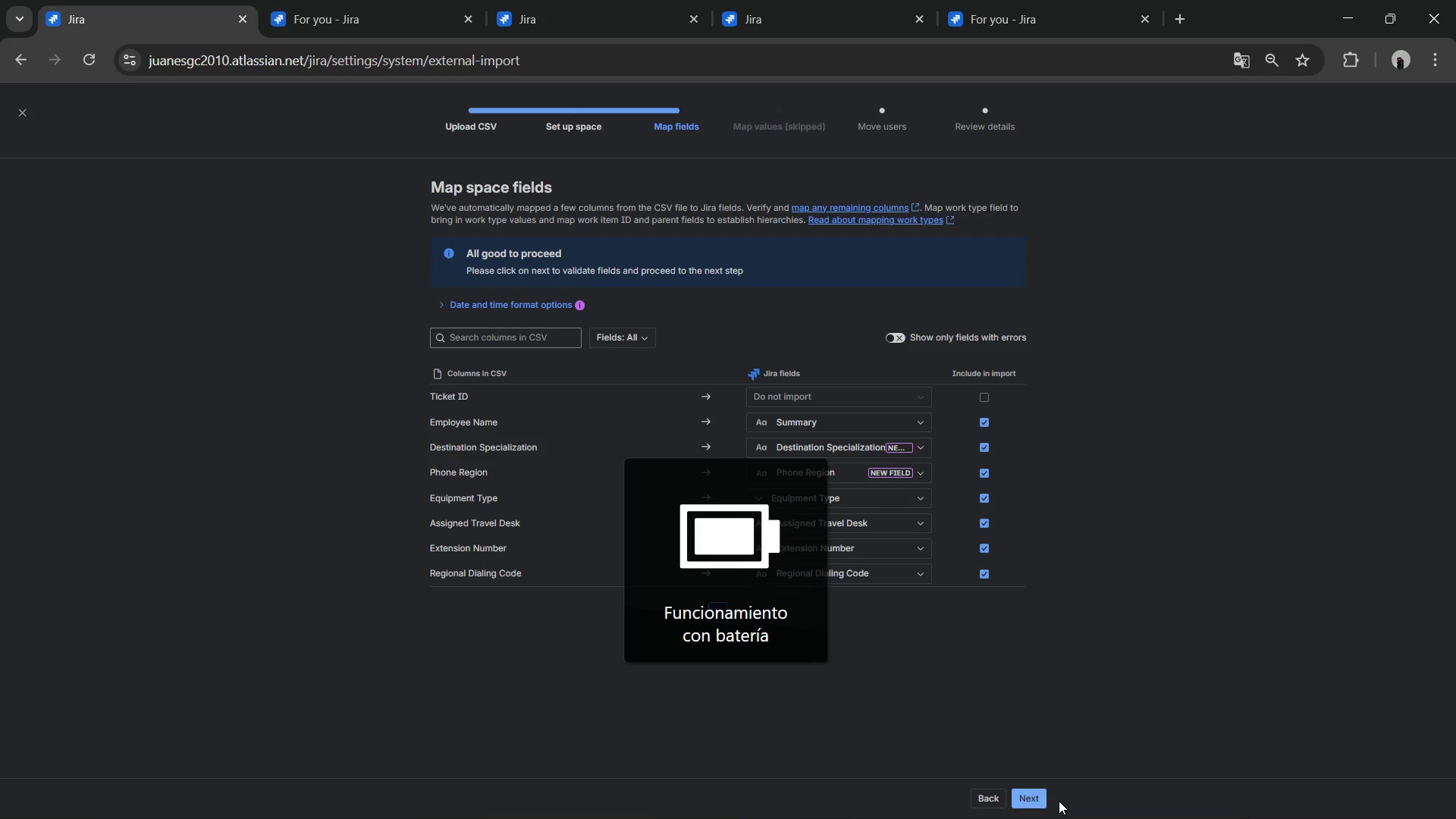 
left_click([1034, 794])
 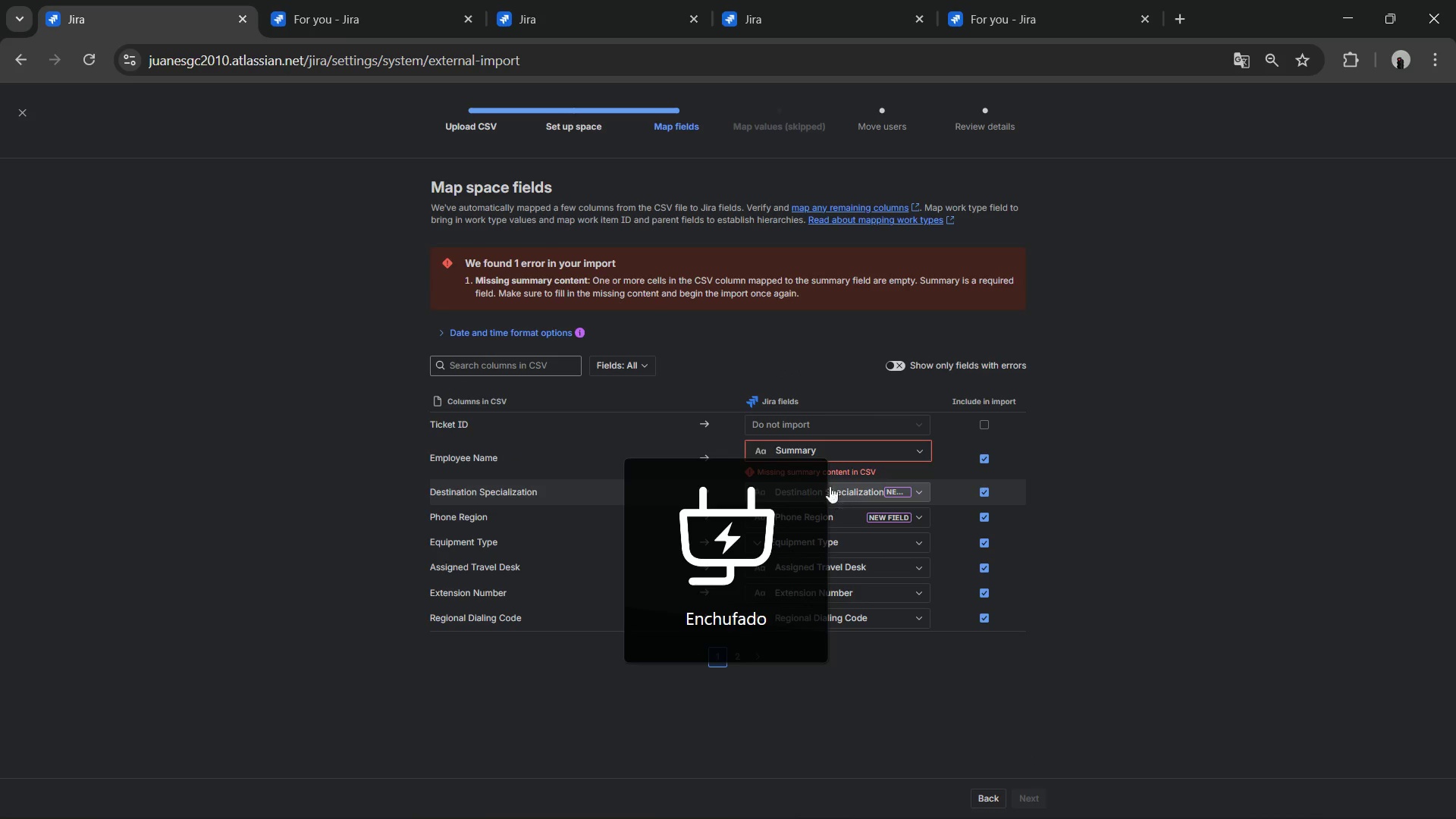 
left_click([563, 332])
 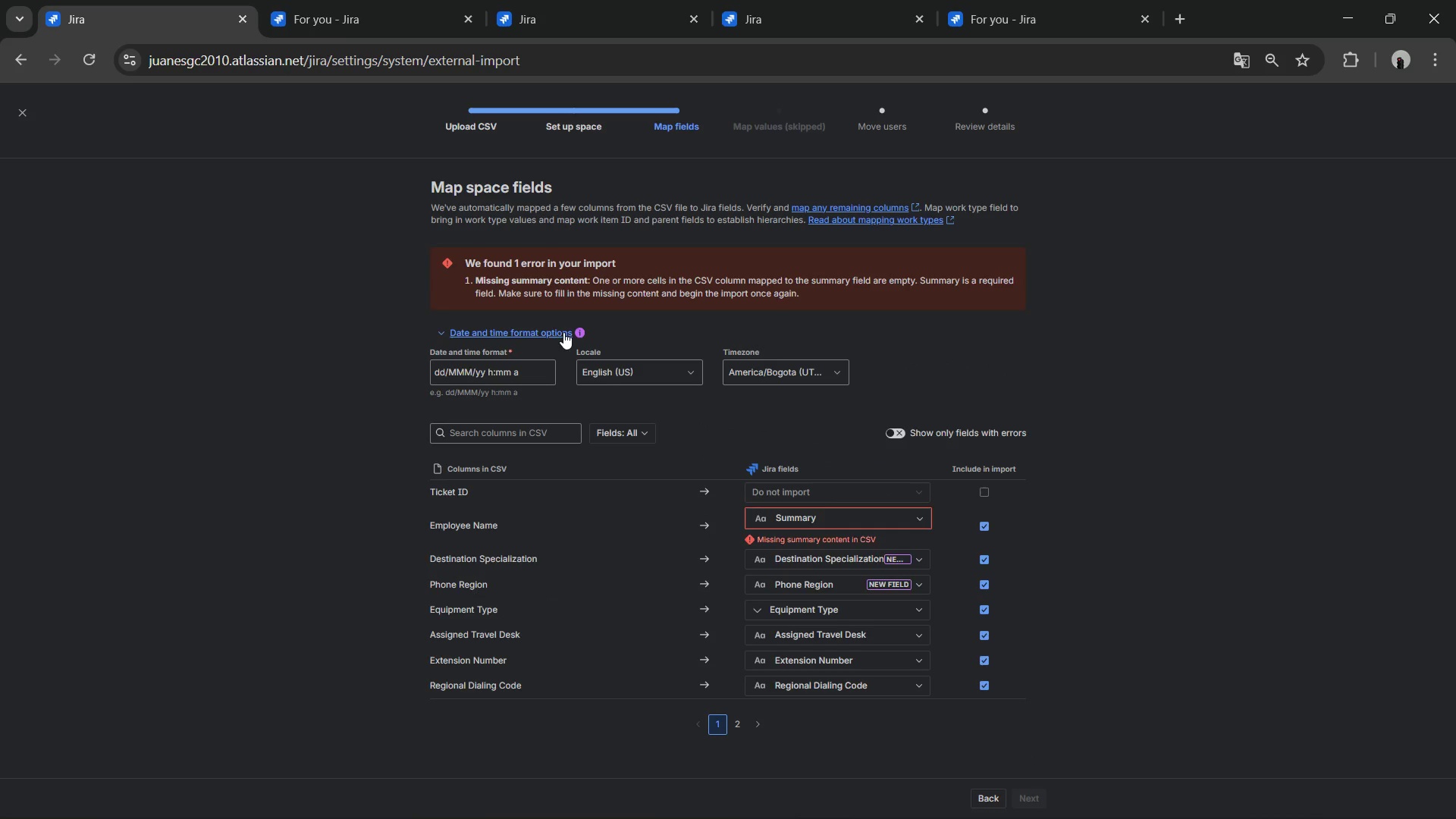 
left_click([563, 332])
 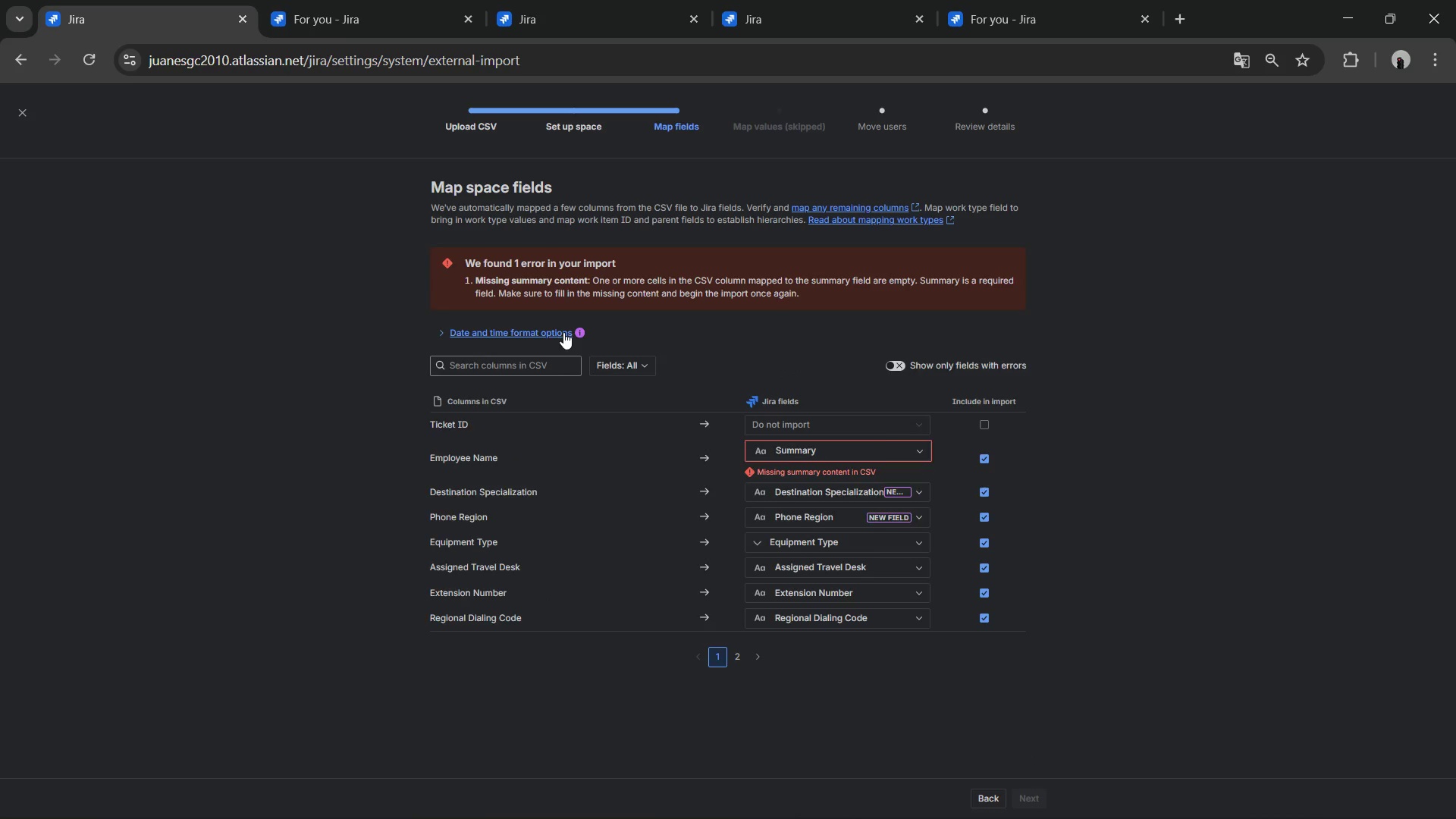 
left_click([563, 332])
 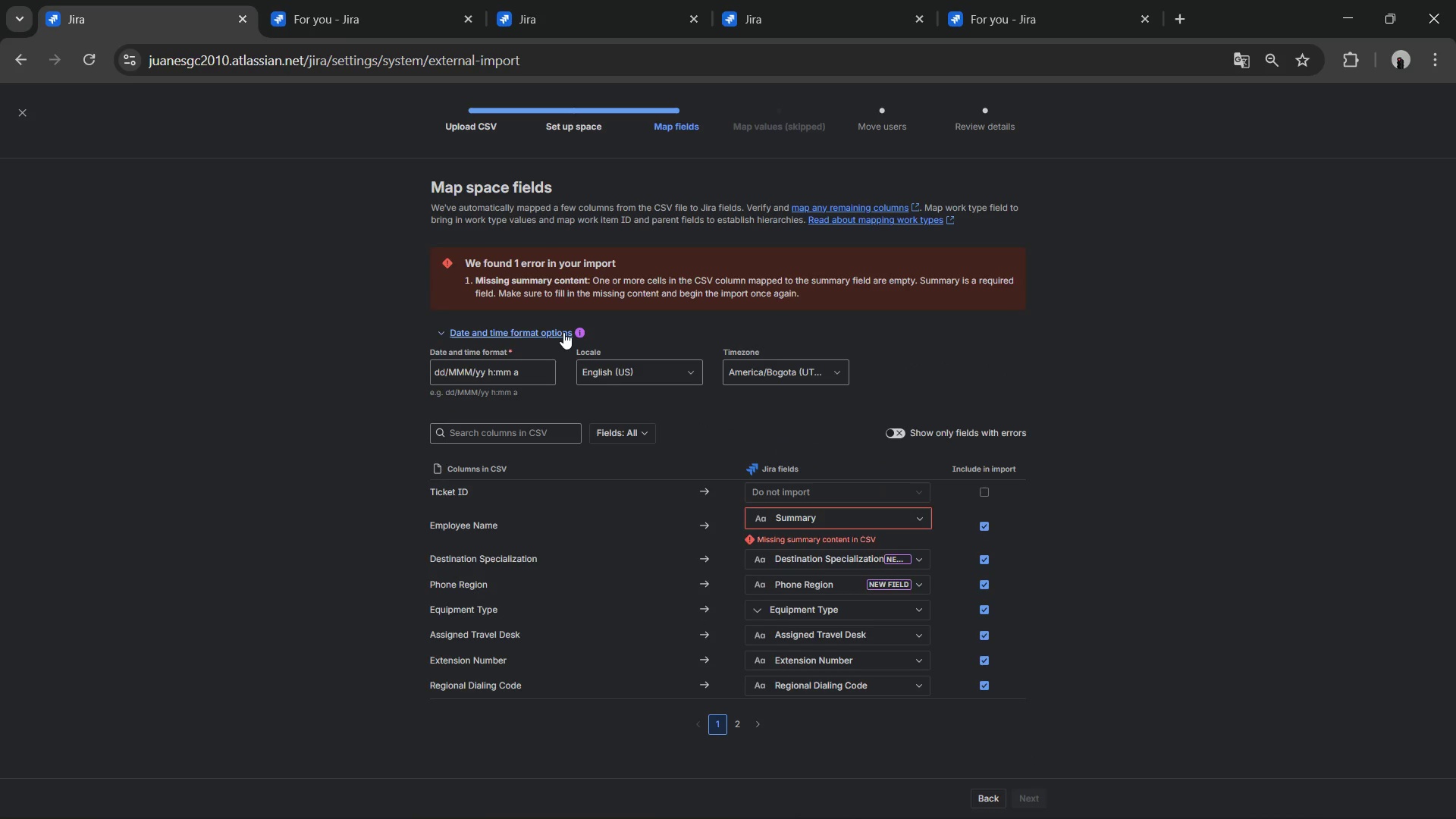 
left_click([563, 332])
 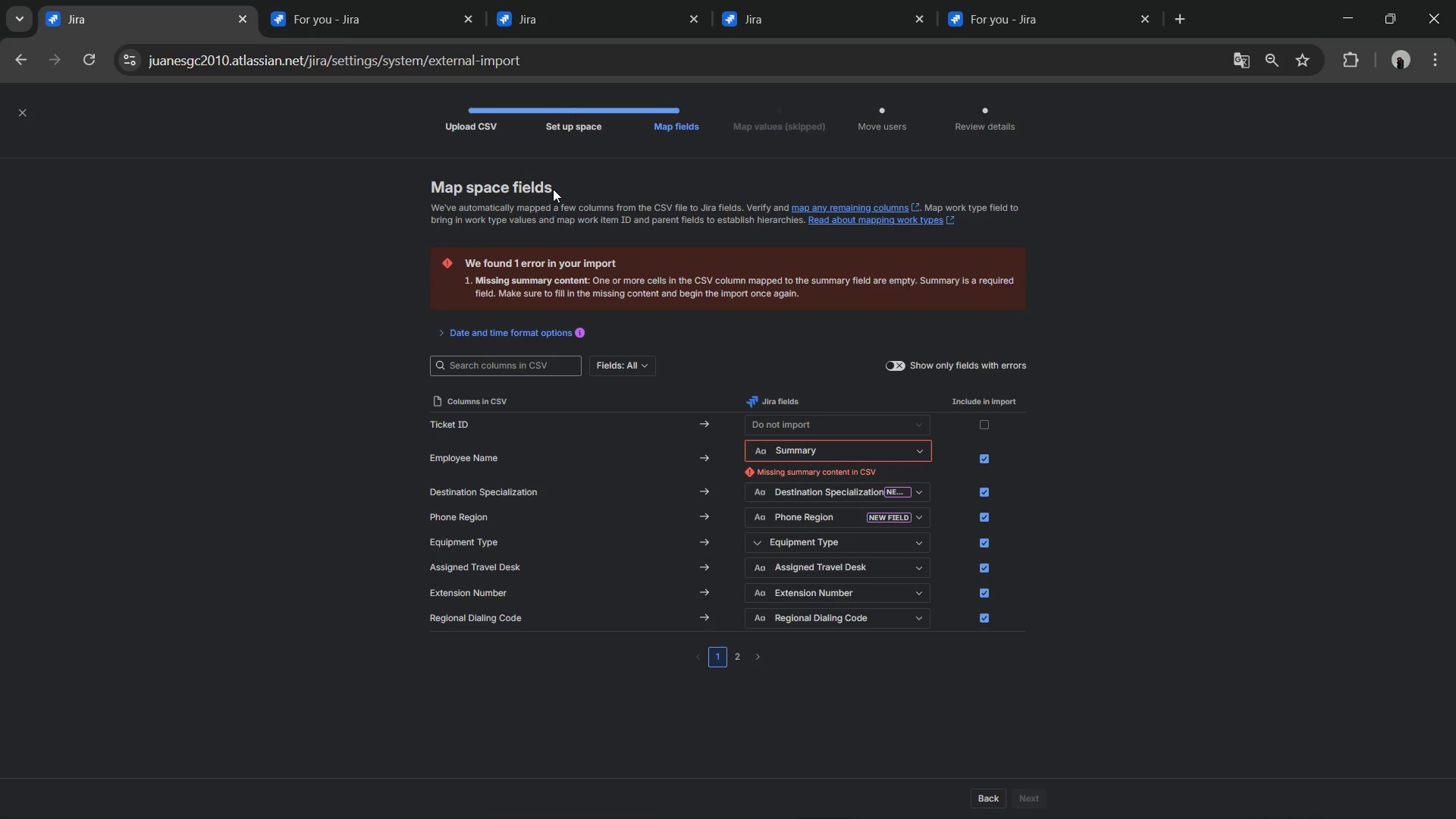 
scroll: coordinate [931, 456], scroll_direction: down, amount: 4.0
 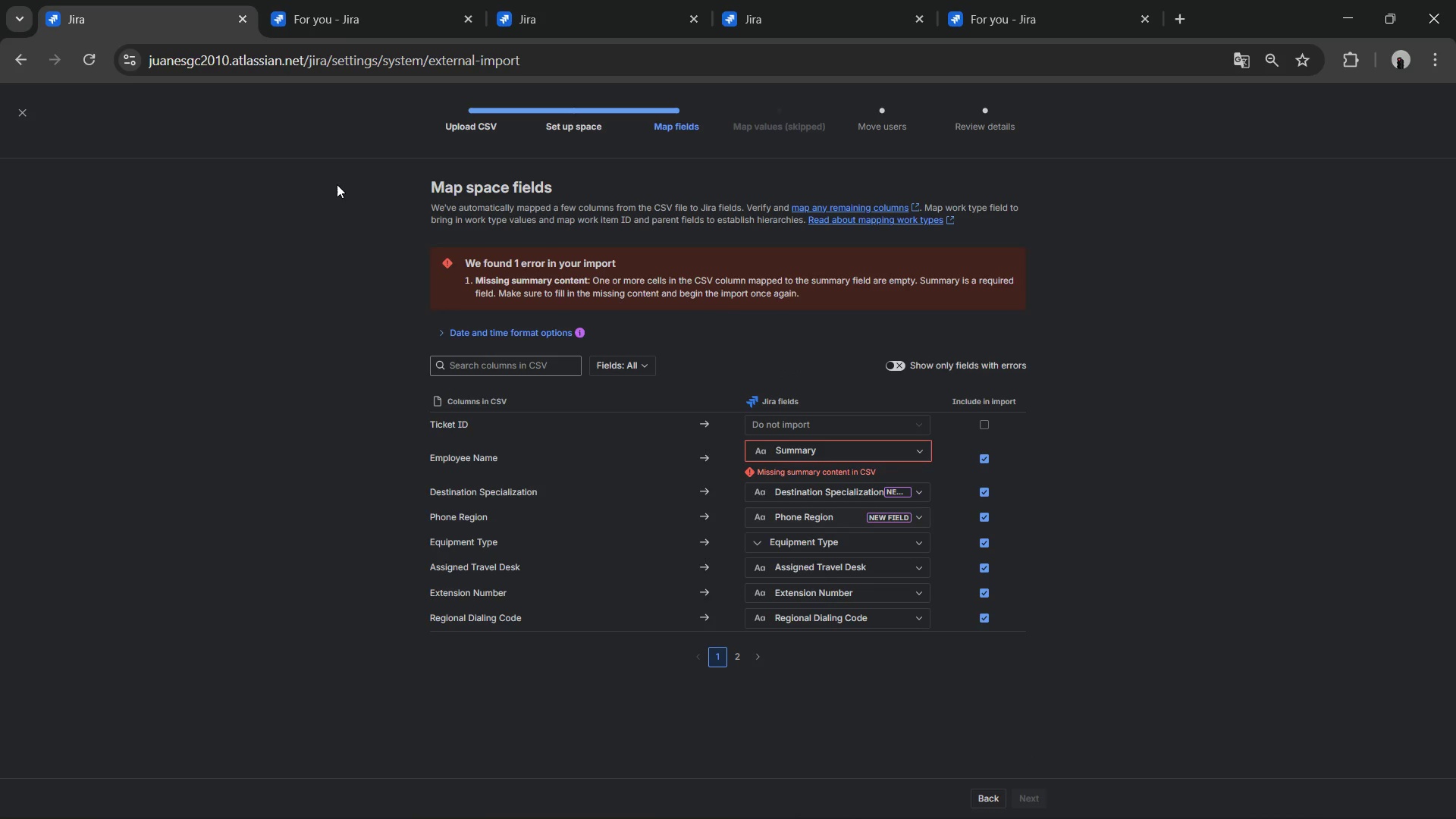 
scroll: coordinate [333, 179], scroll_direction: up, amount: 4.0
 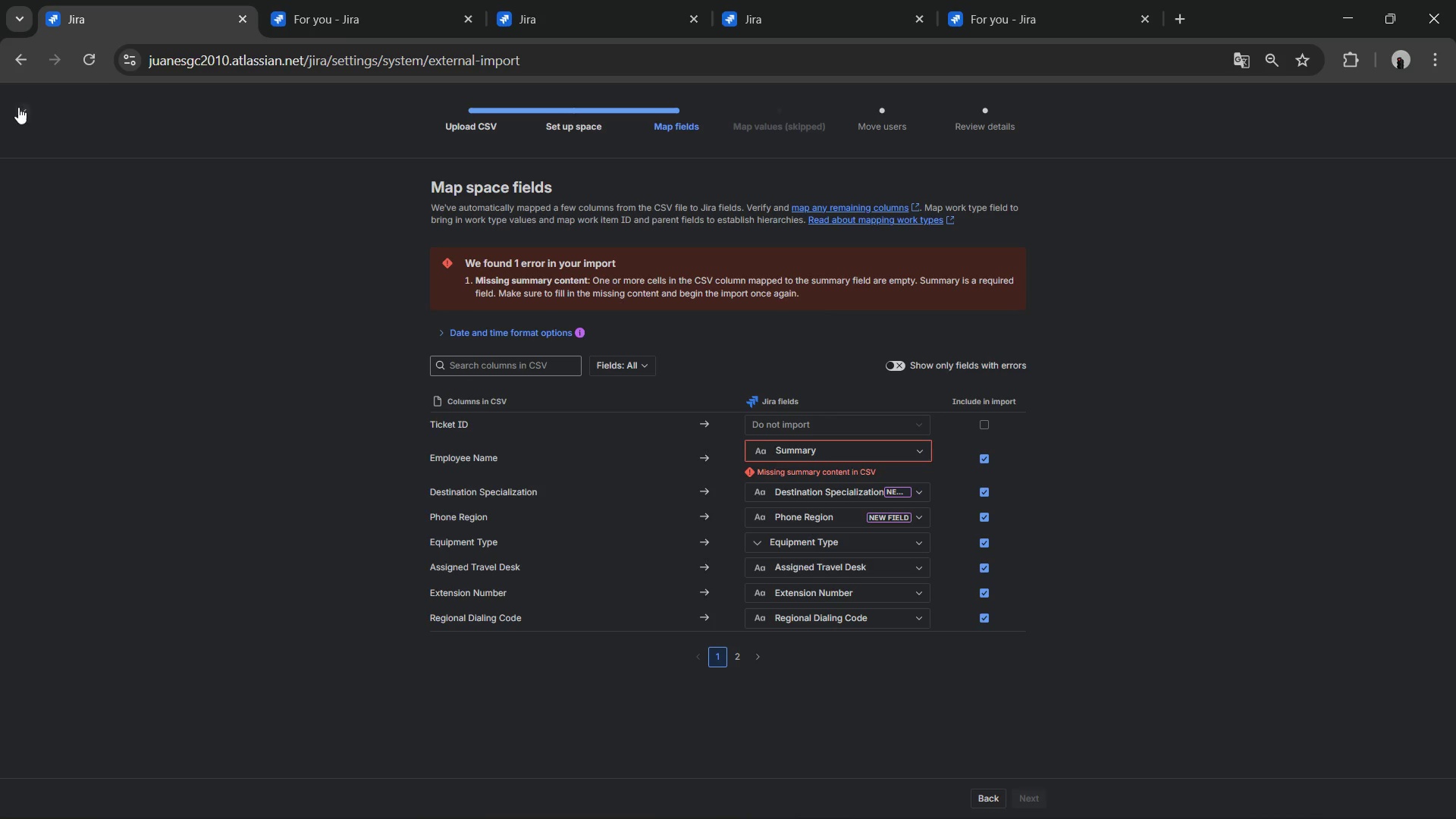 
left_click([17, 106])
 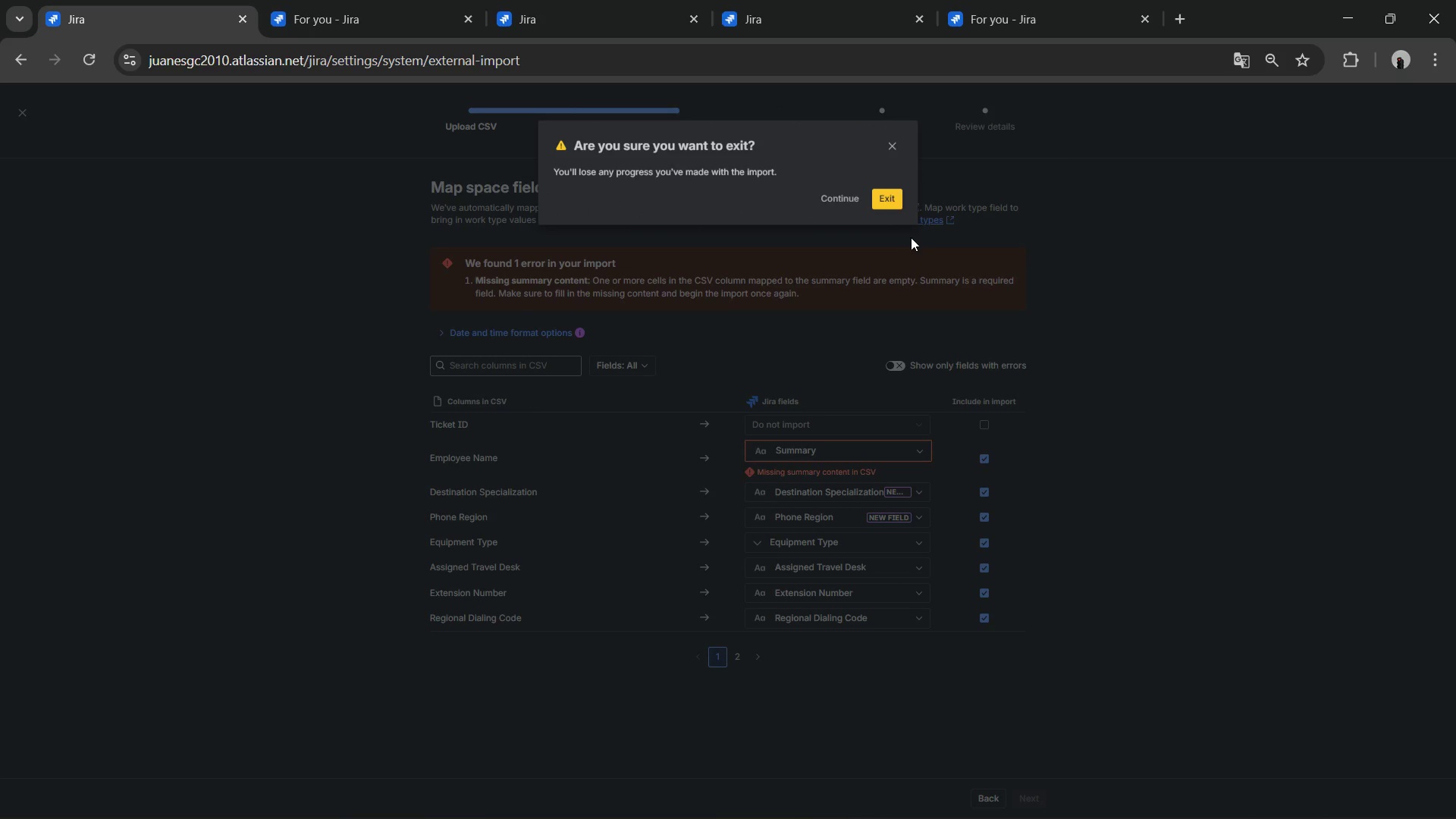 
left_click([890, 187])
 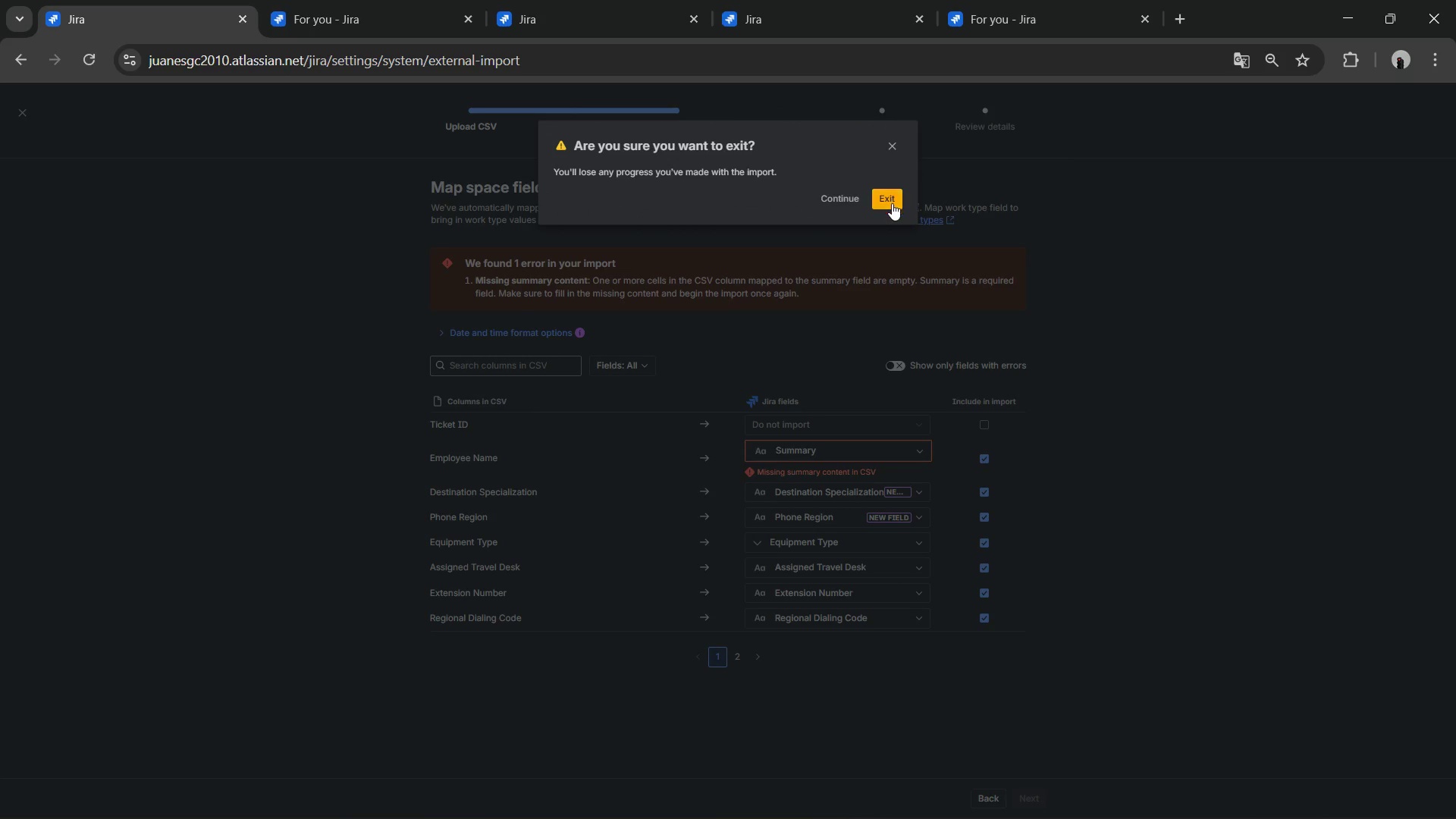 
left_click([892, 203])